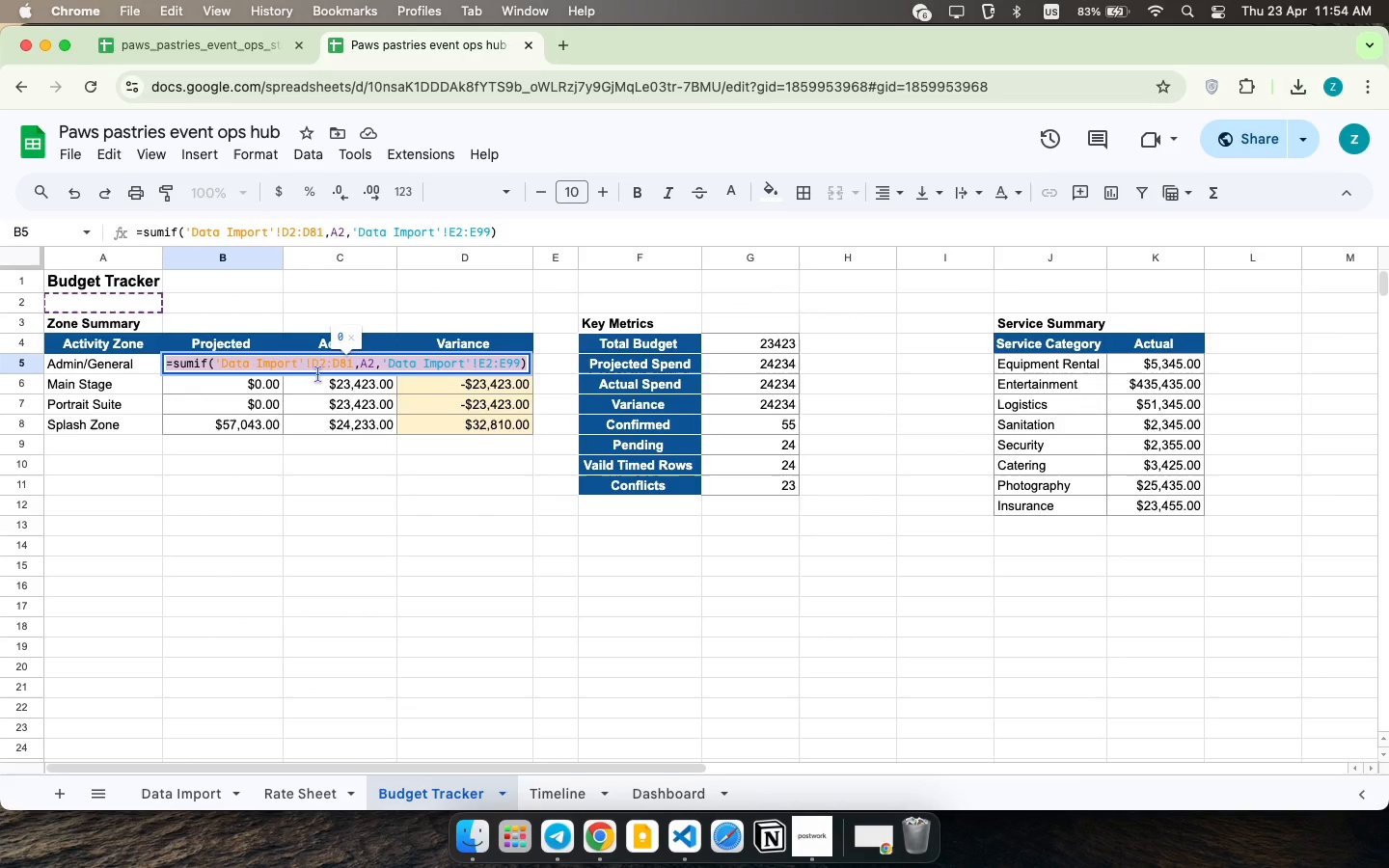 
key(Meta+C)
 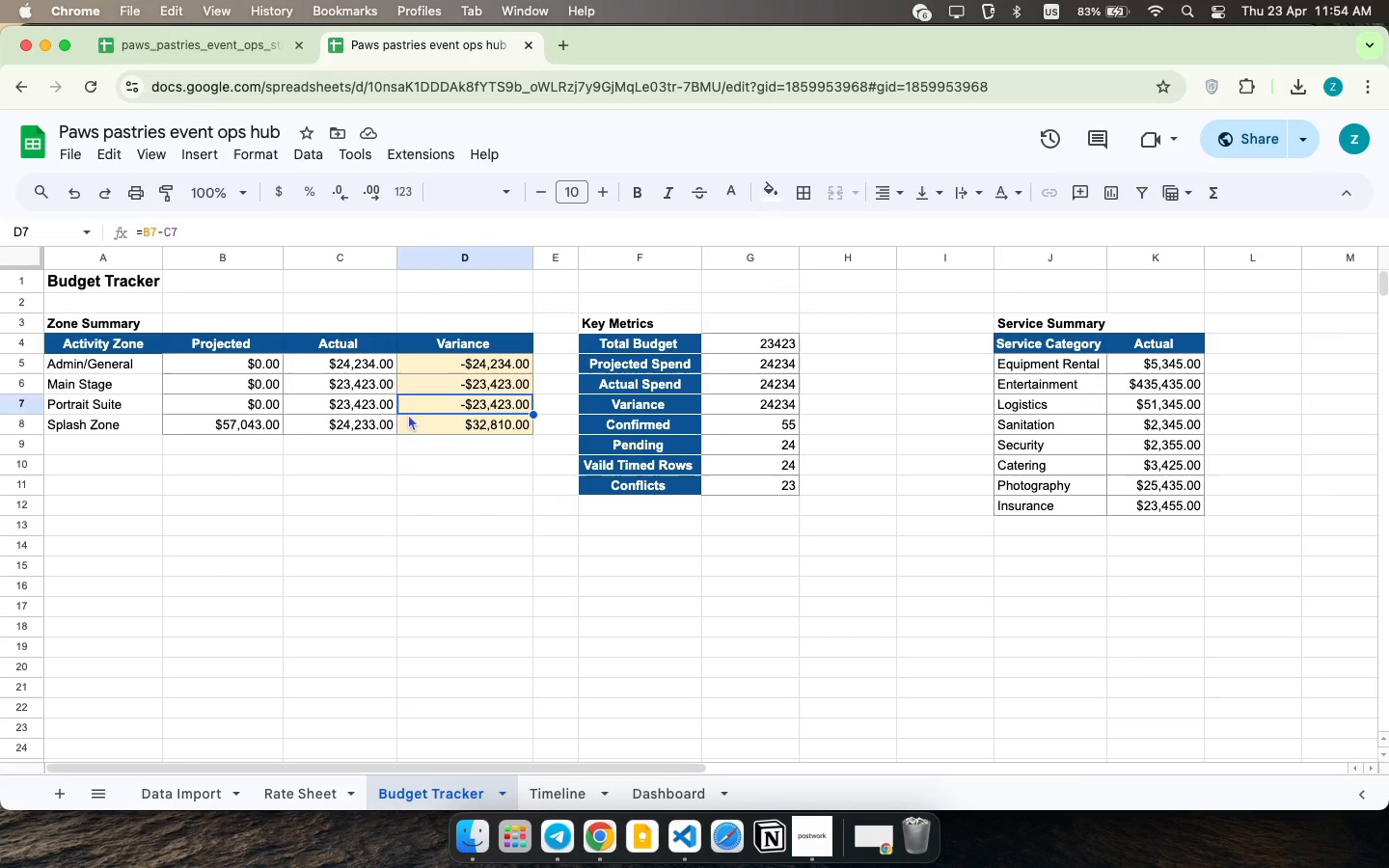 
left_click([410, 415])
 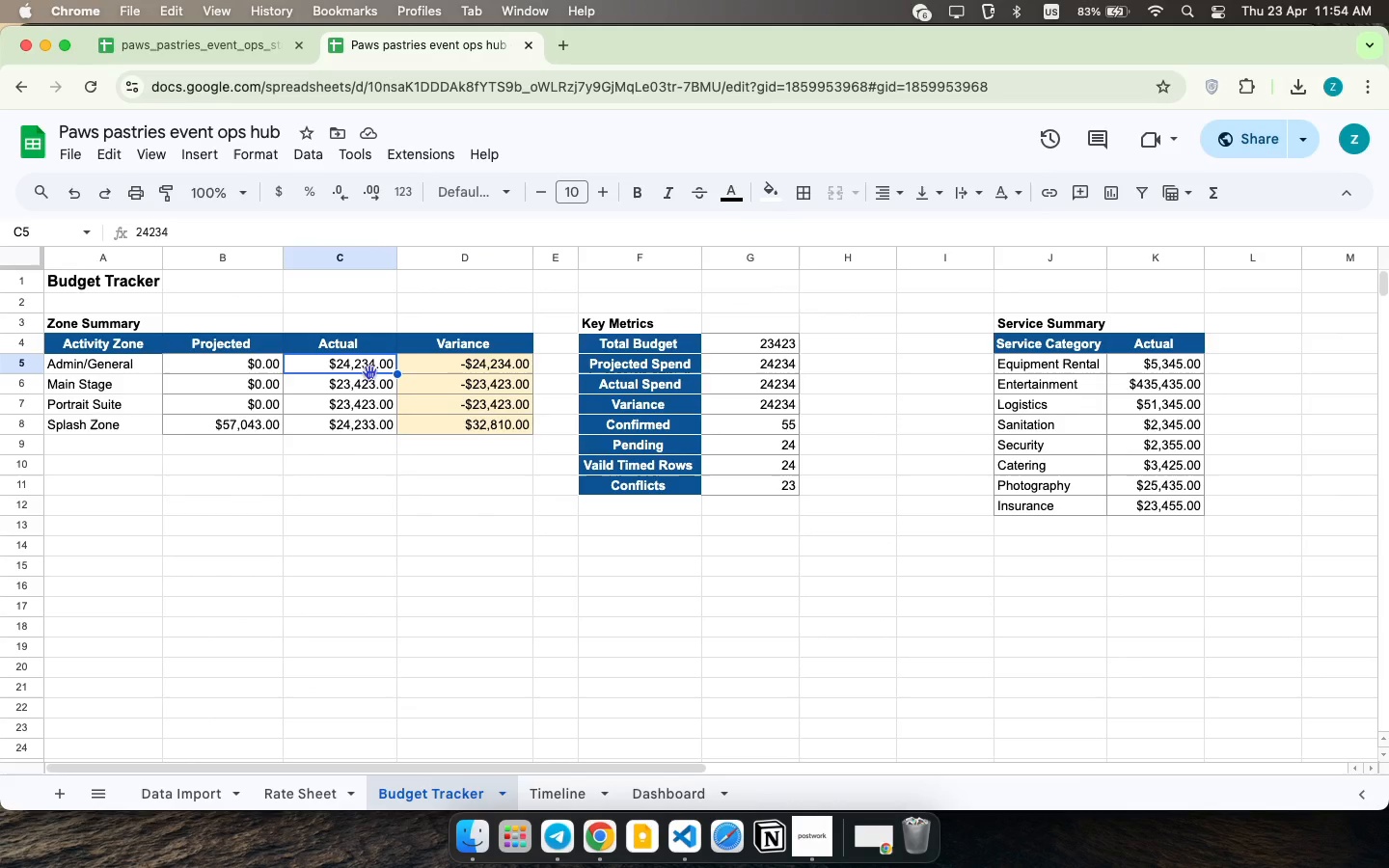 
left_click([369, 373])
 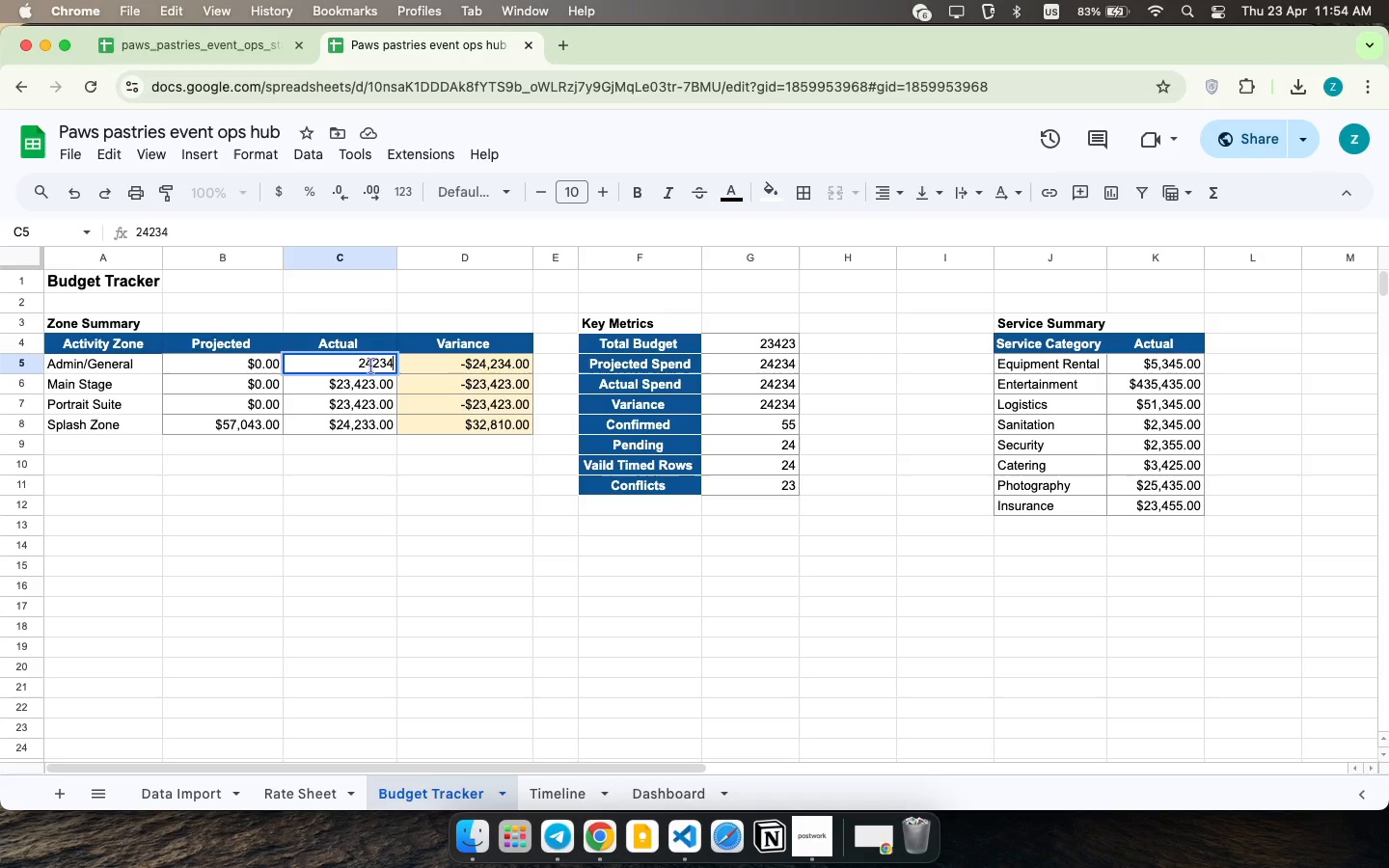 
key(Meta+A)
 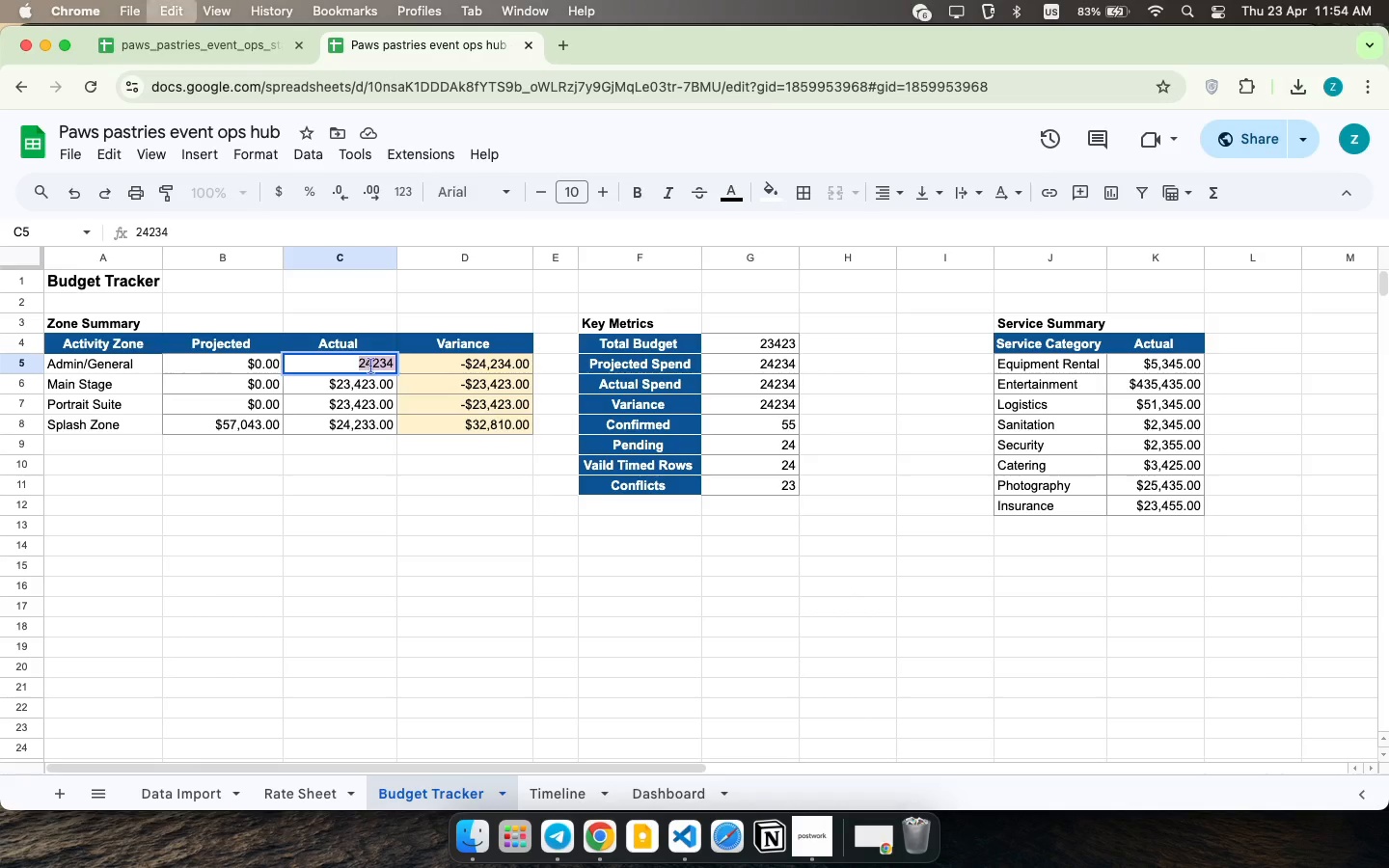 
key(Meta+CommandLeft)
 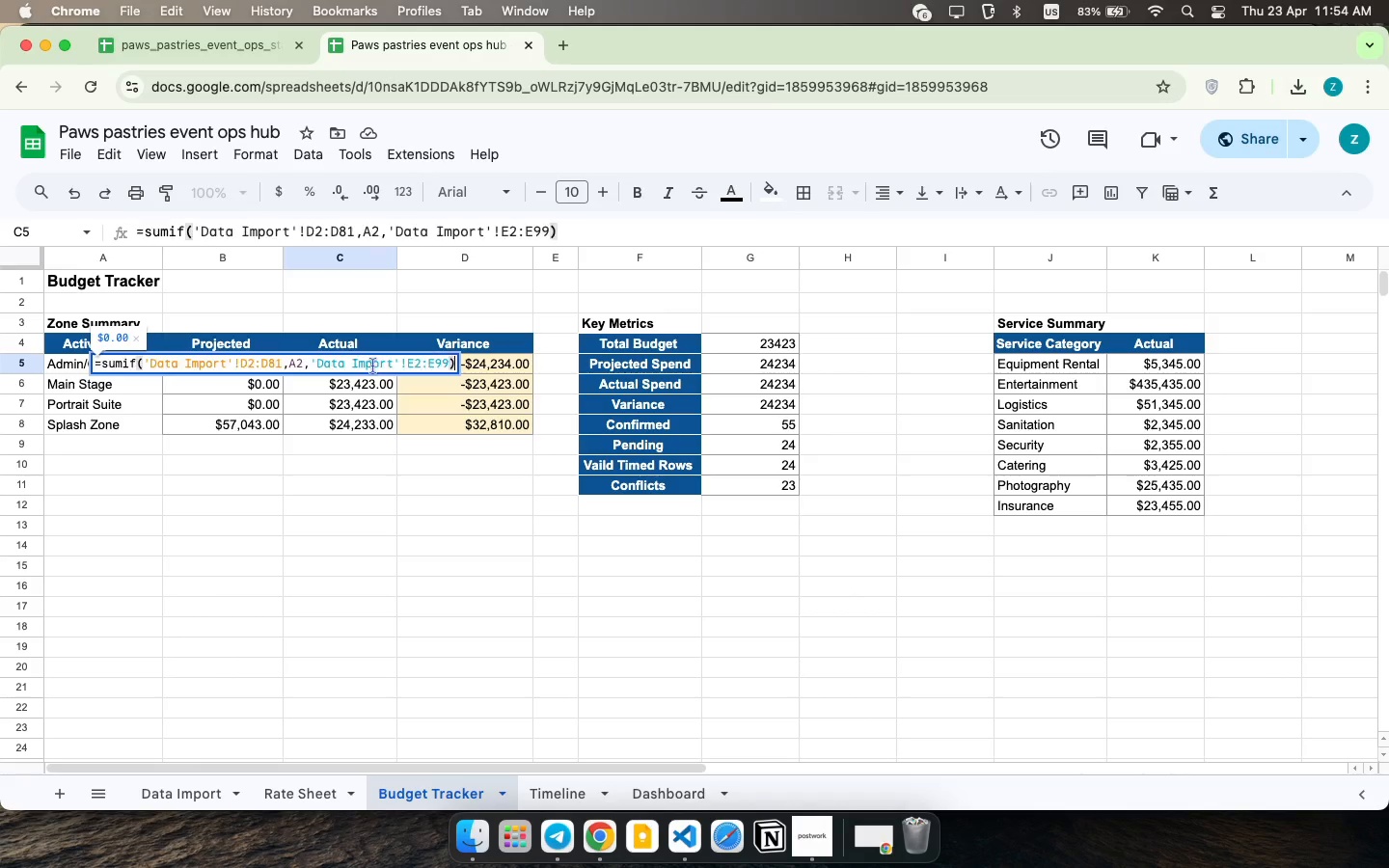 
key(Meta+V)
 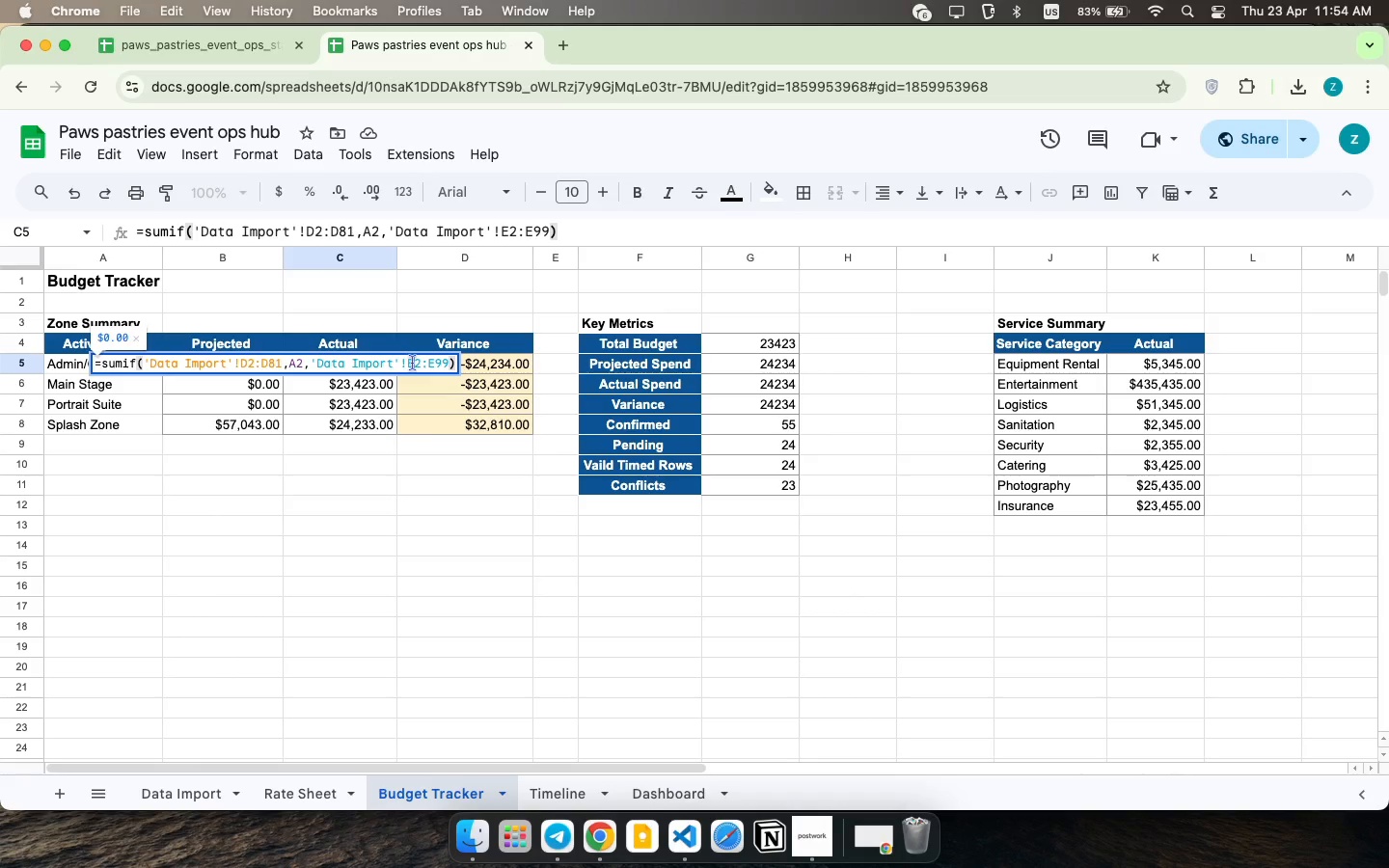 
left_click([412, 363])
 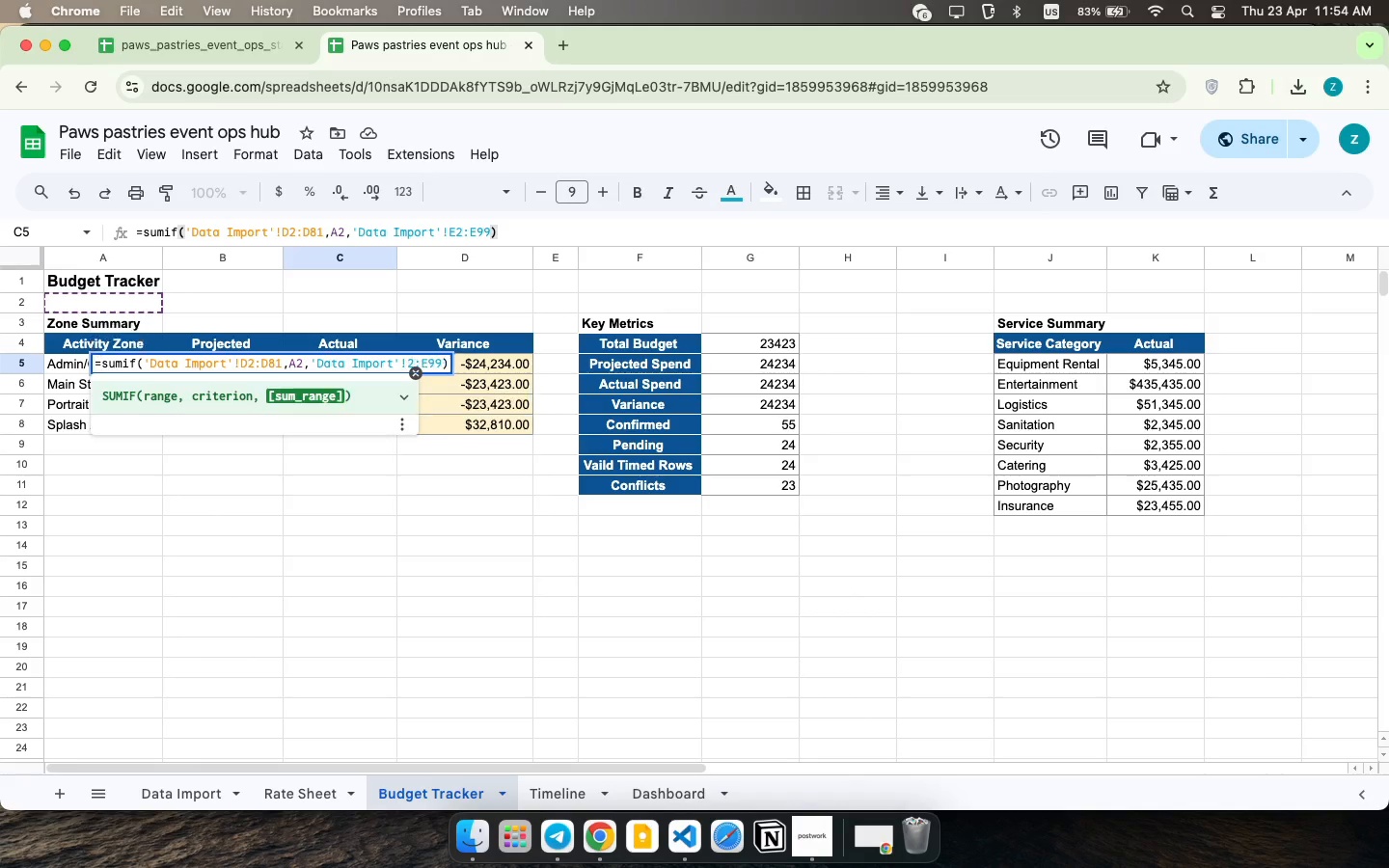 
key(Backspace)
 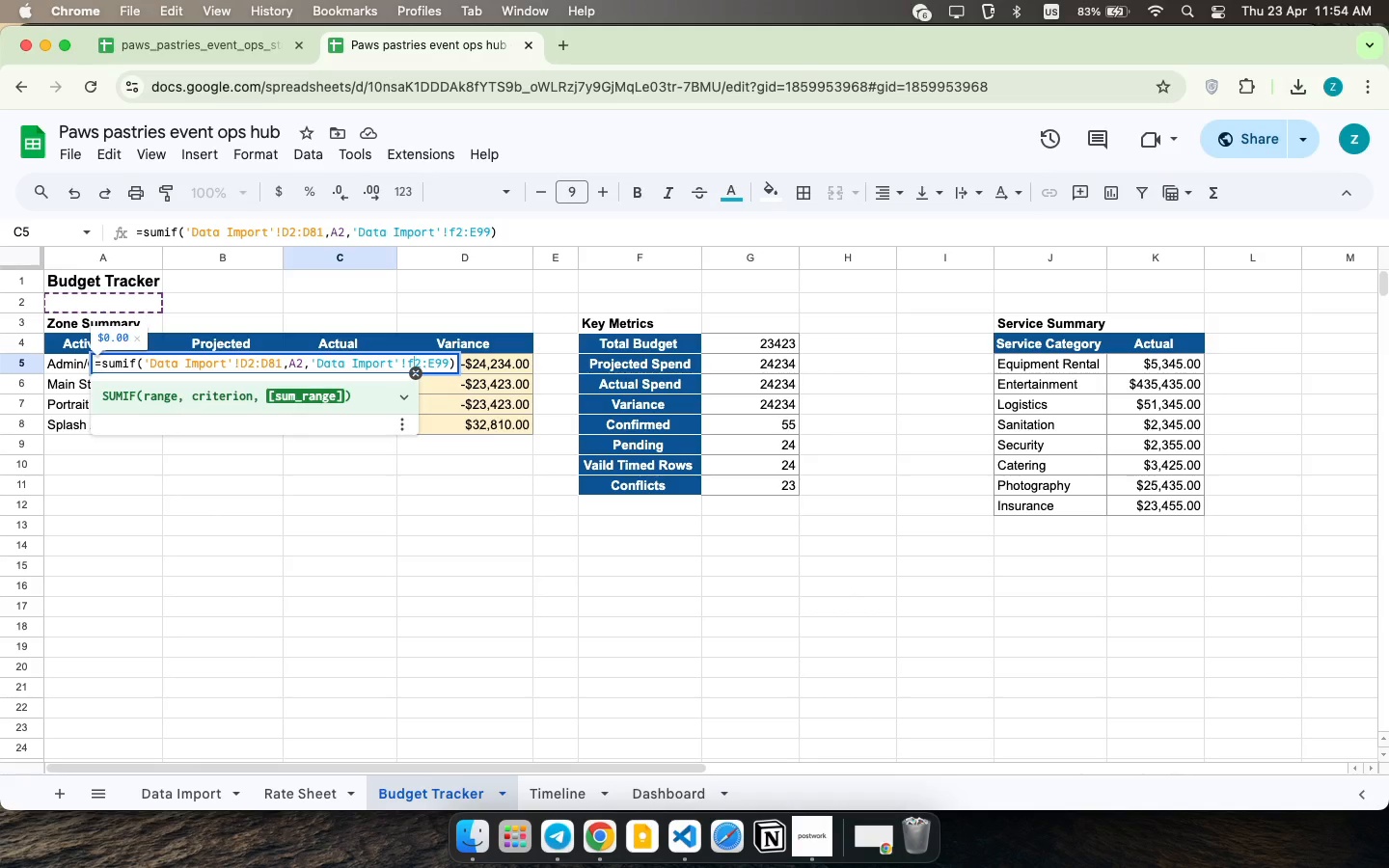 
key(F)
 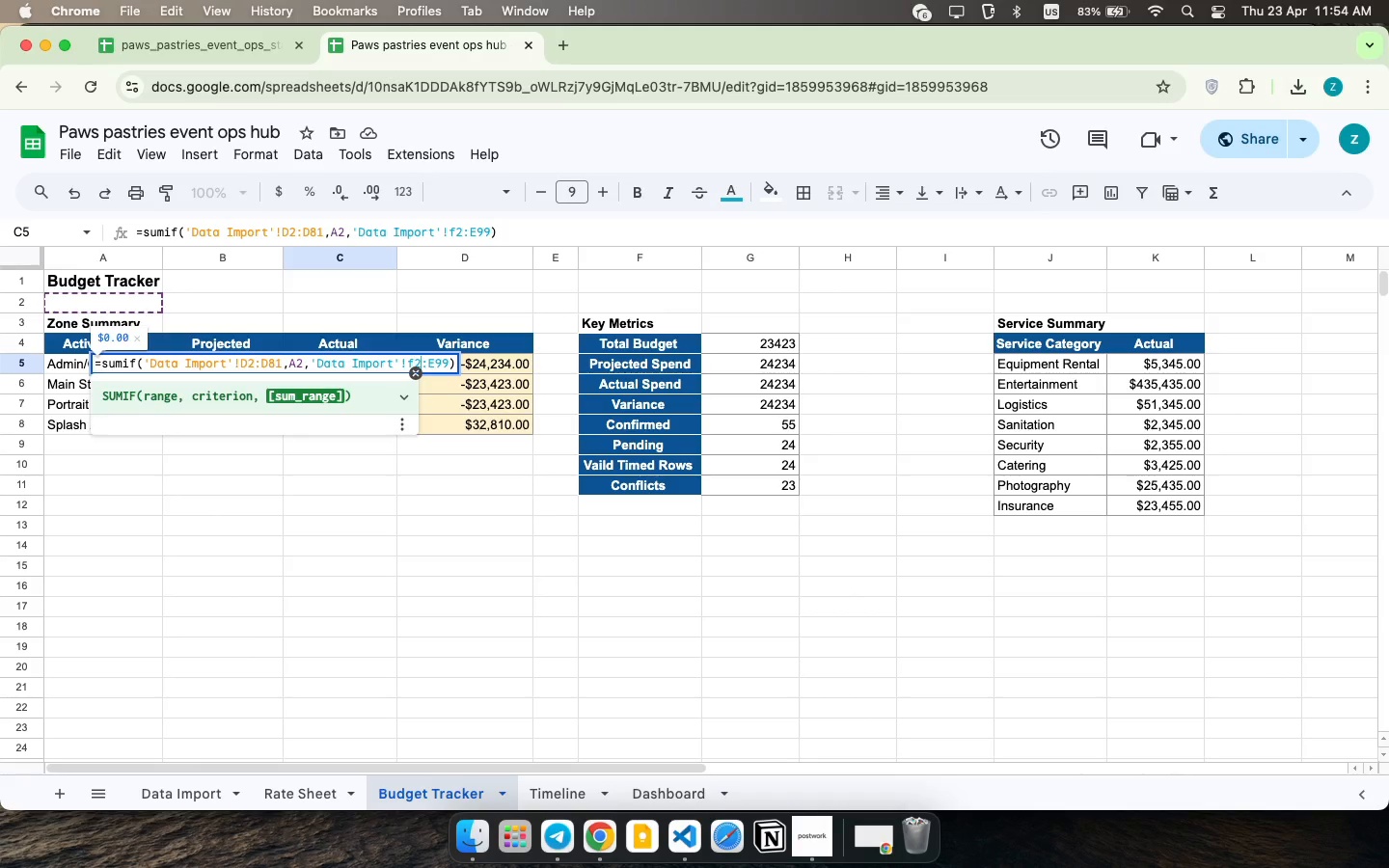 
key(ArrowRight)
 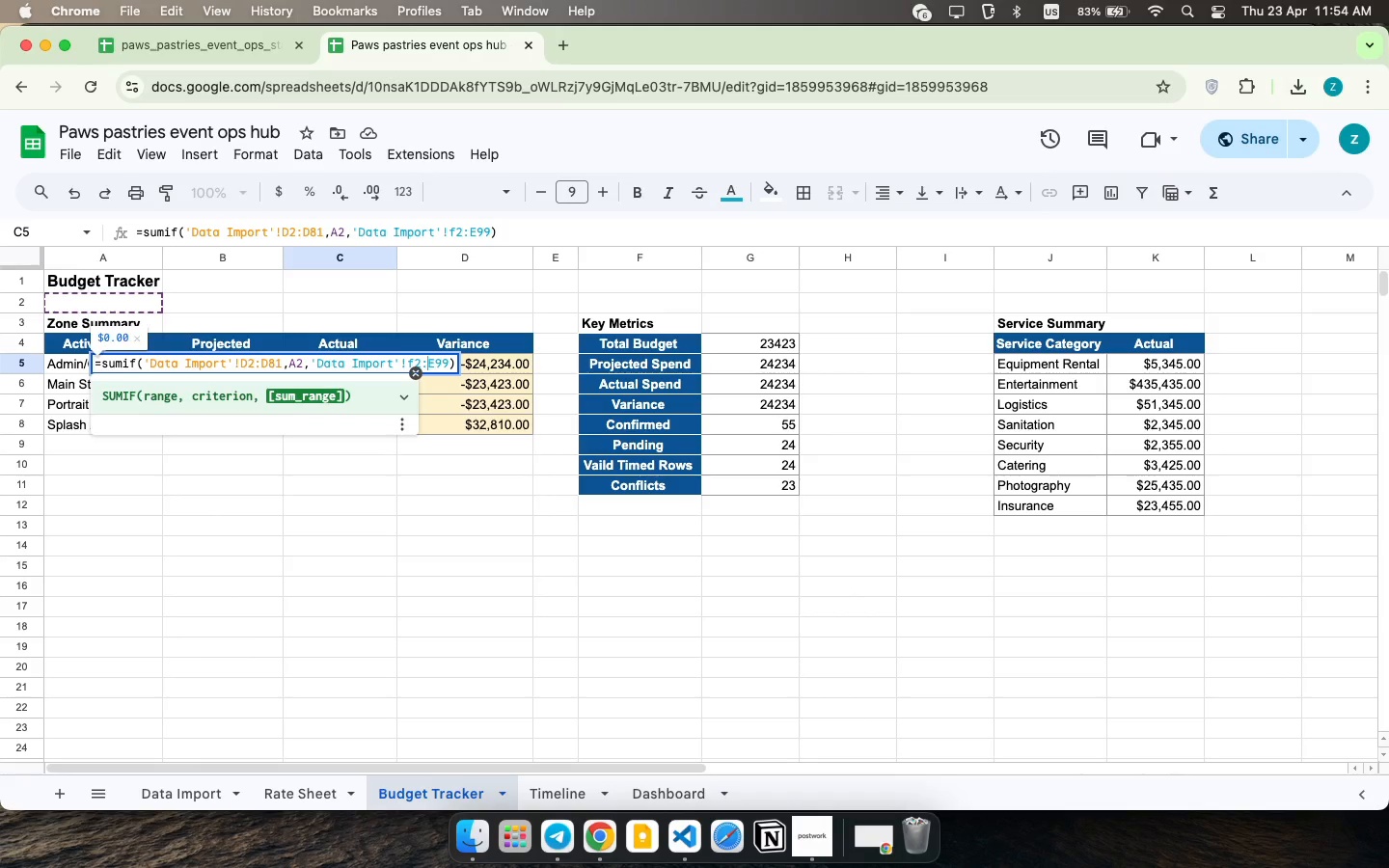 
key(ArrowRight)
 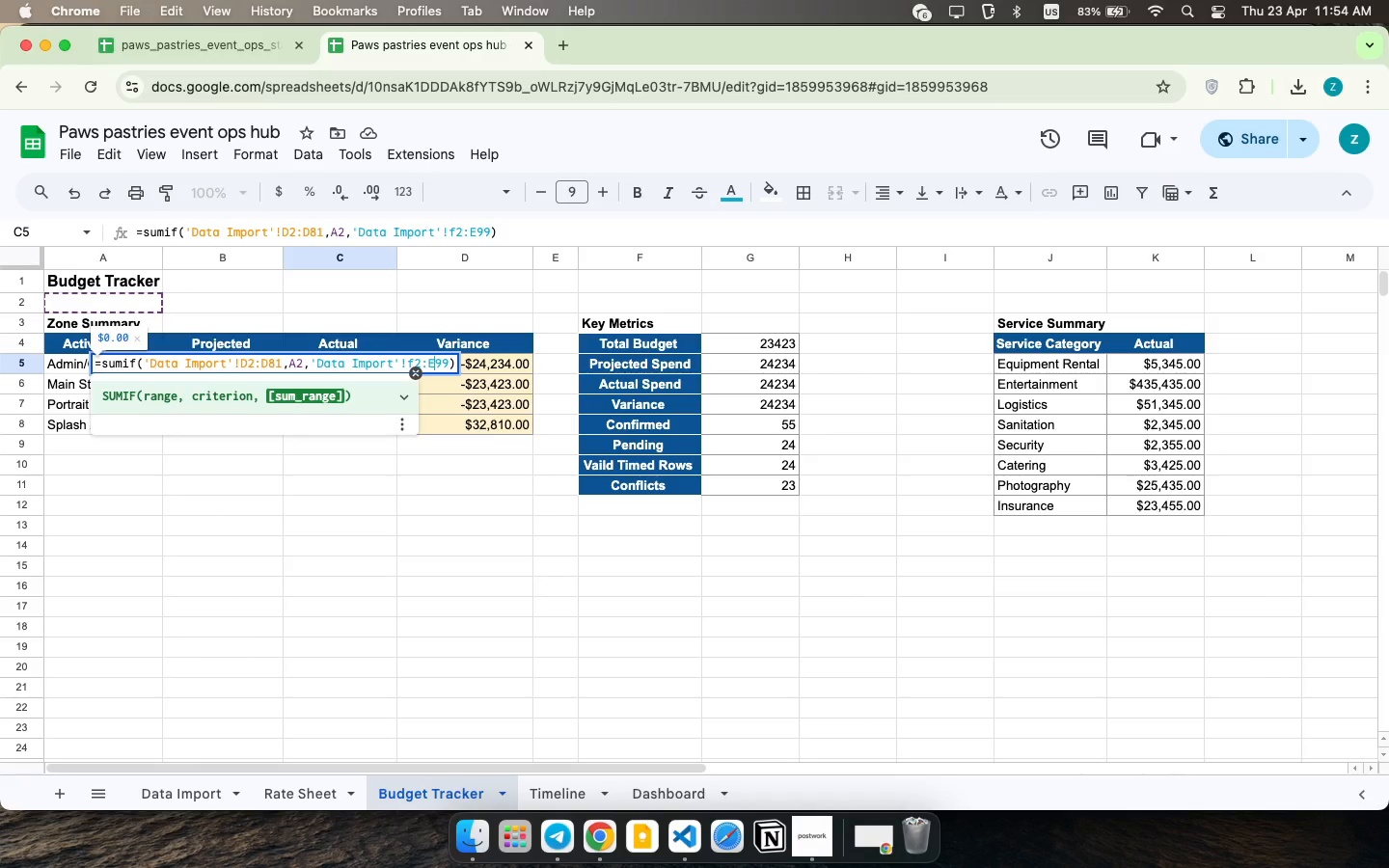 
key(ArrowRight)
 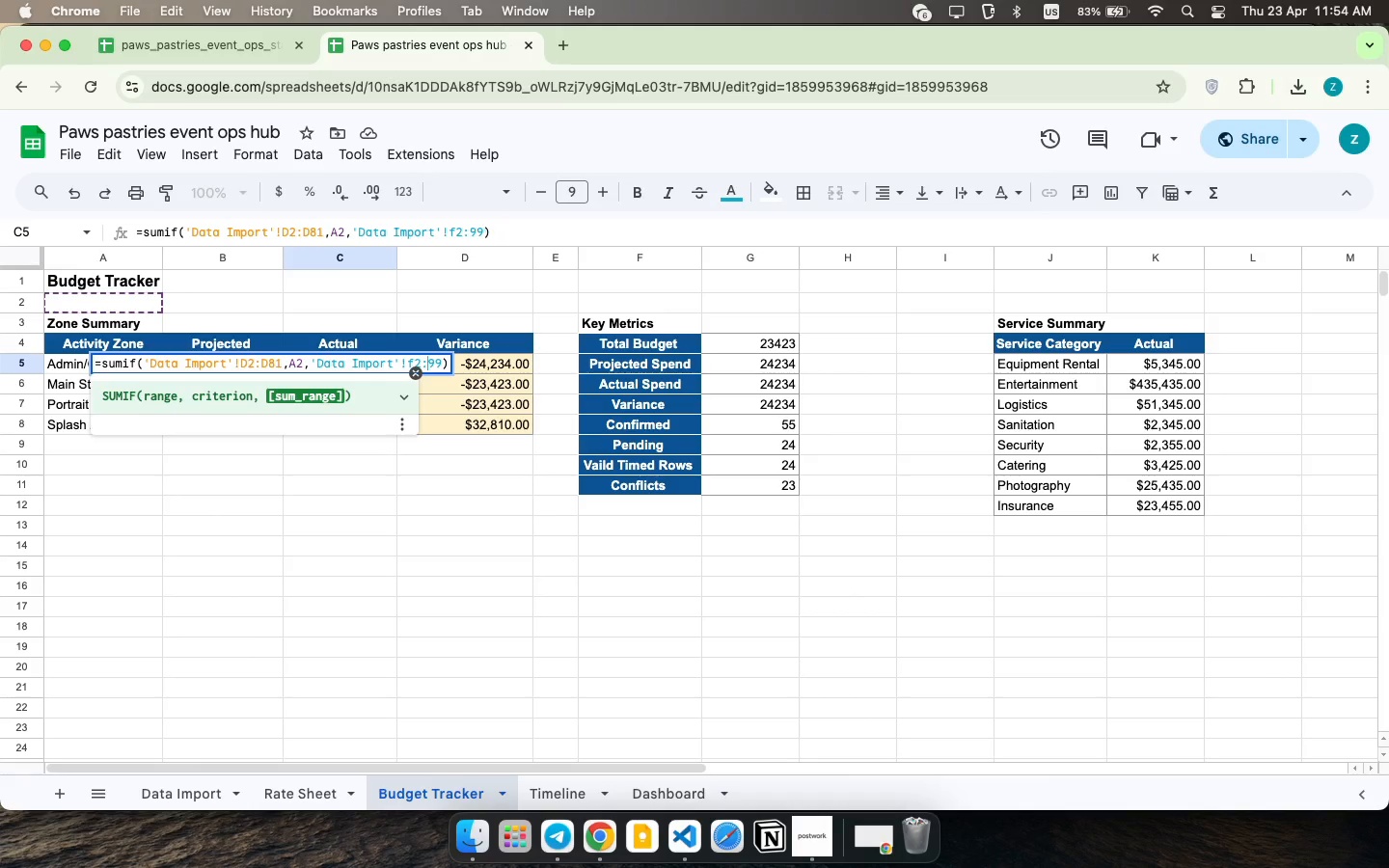 
key(Backspace)
 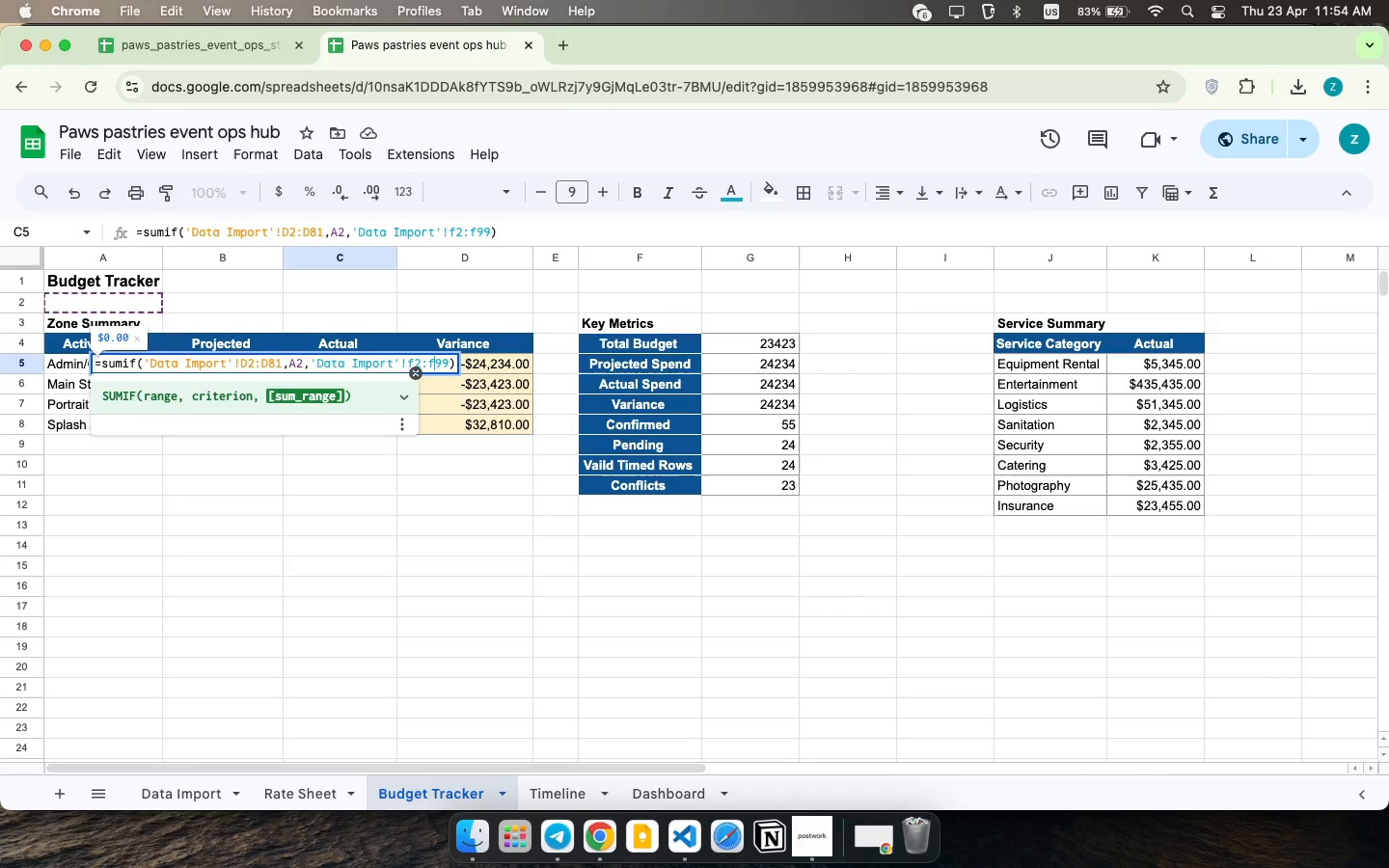 
key(F)
 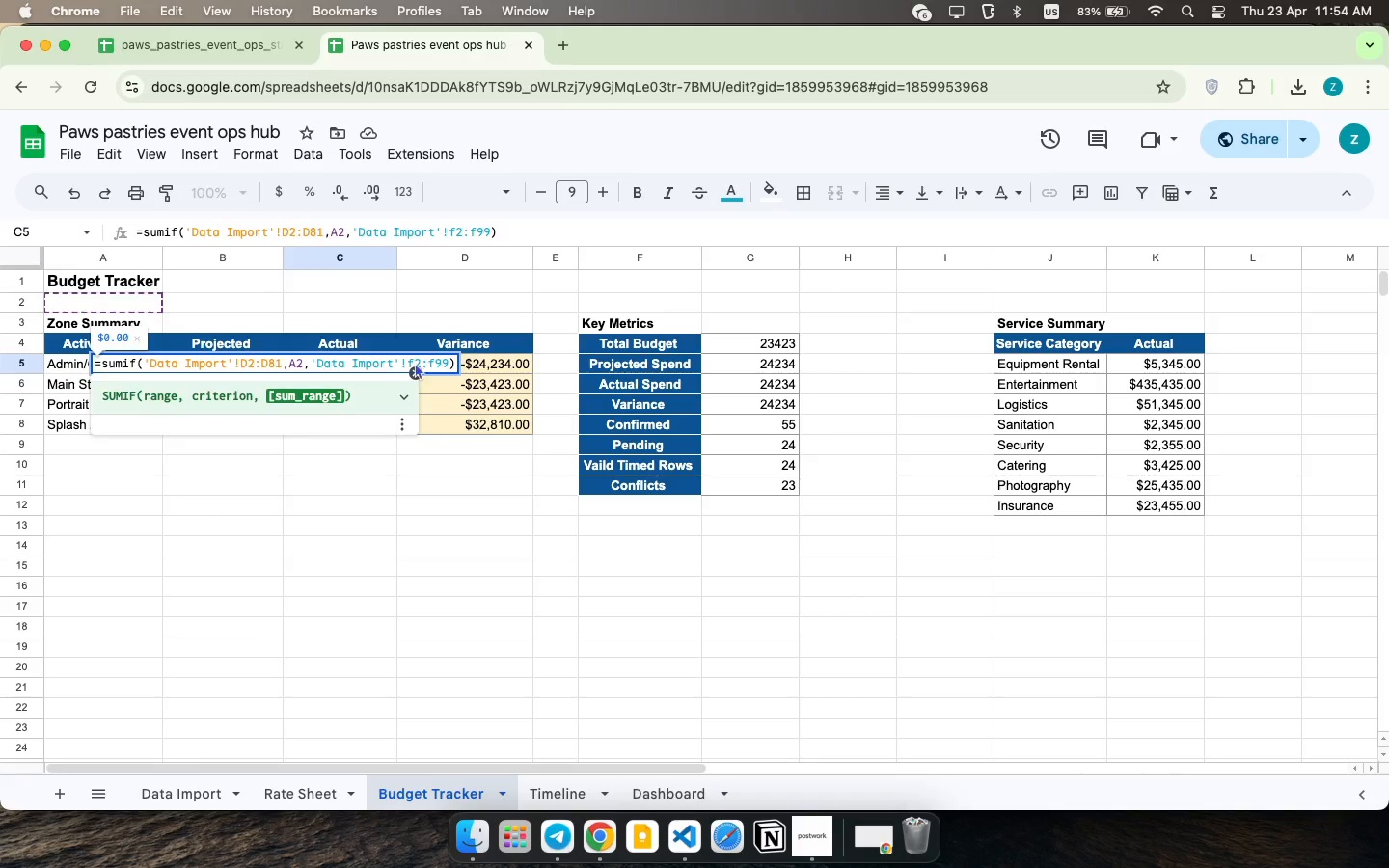 
key(Enter)
 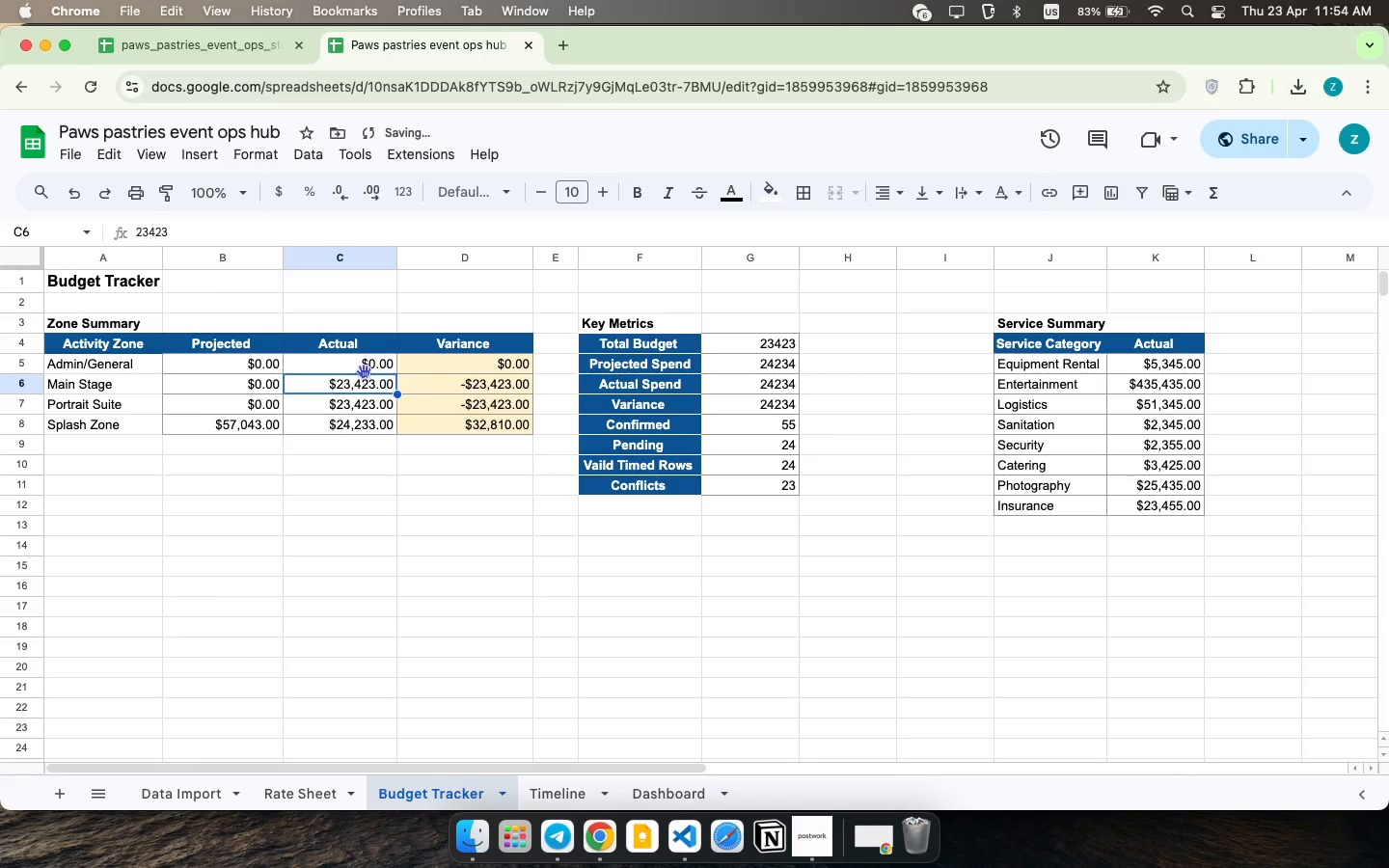 
left_click([366, 370])
 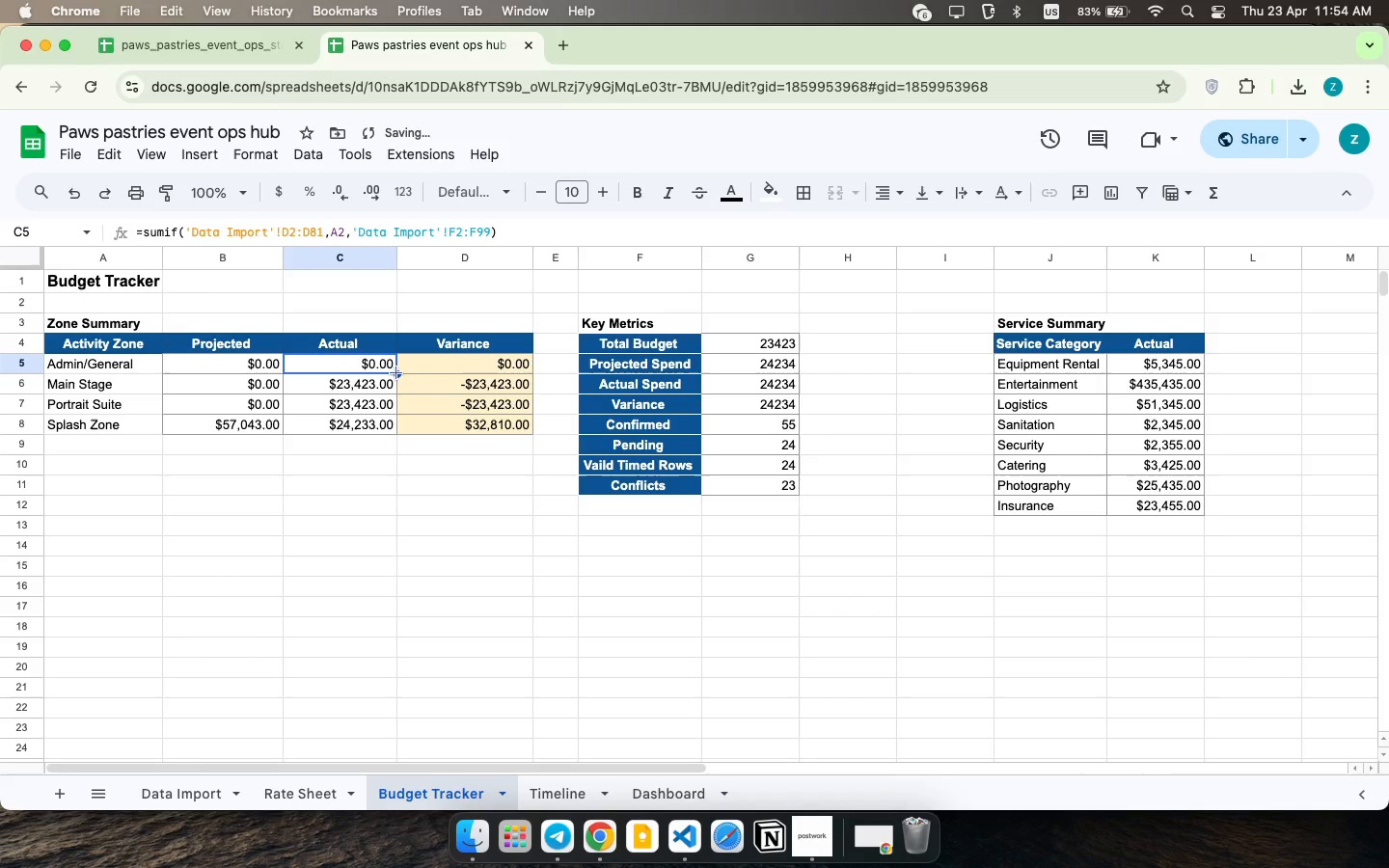 
left_click_drag(start_coordinate=[396, 373], to_coordinate=[399, 428])
 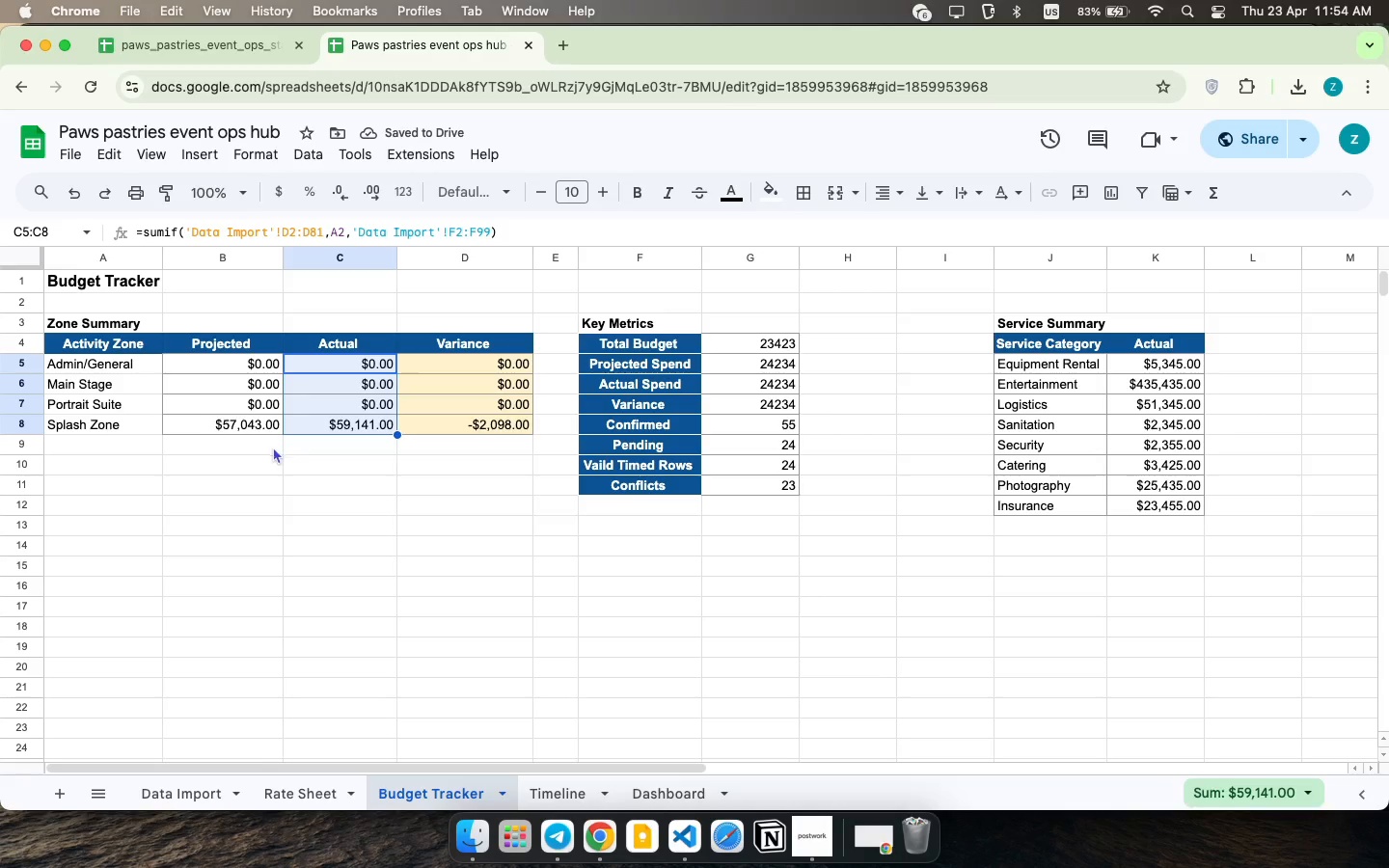 
left_click([343, 389])
 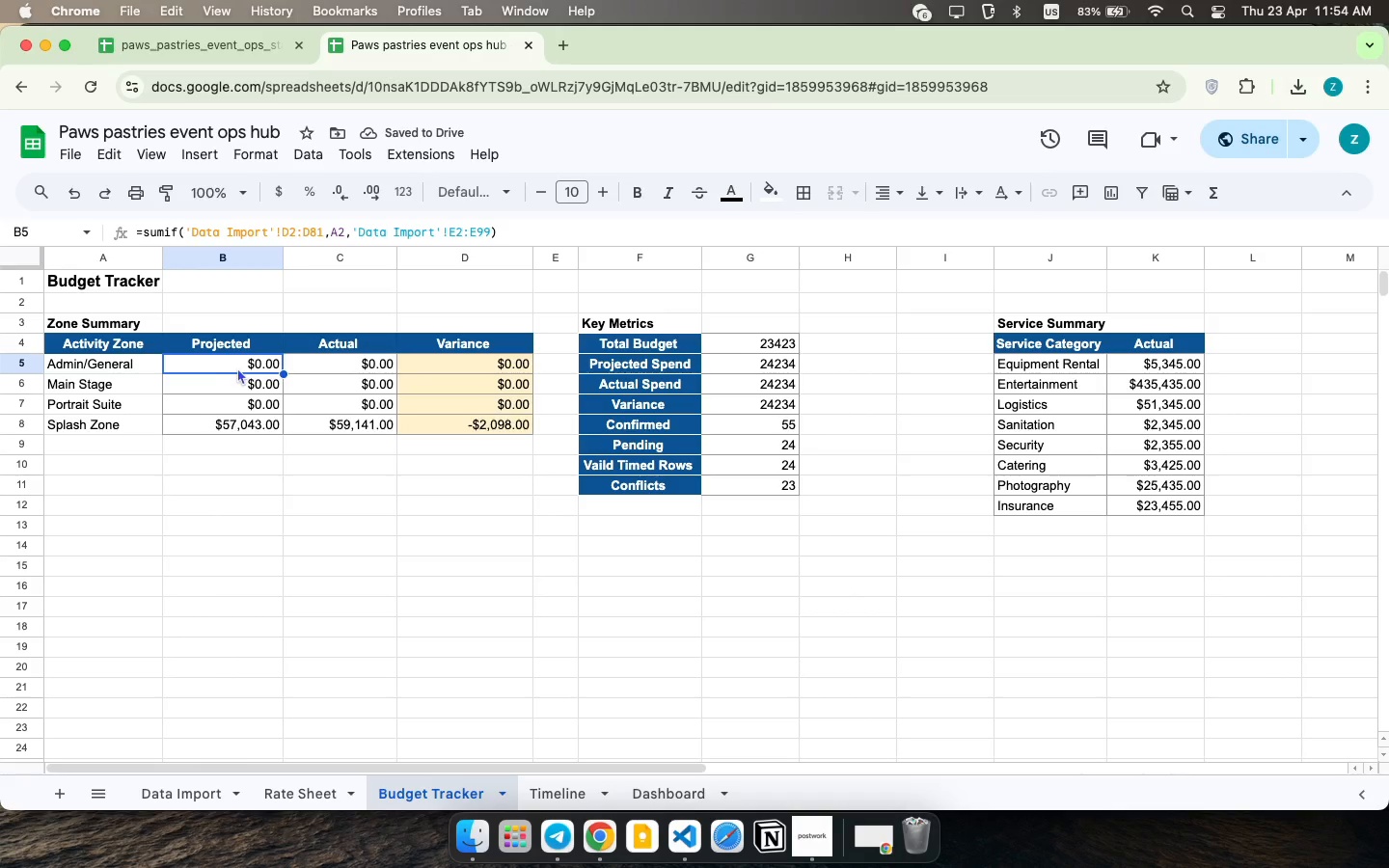 
double_click([237, 367])
 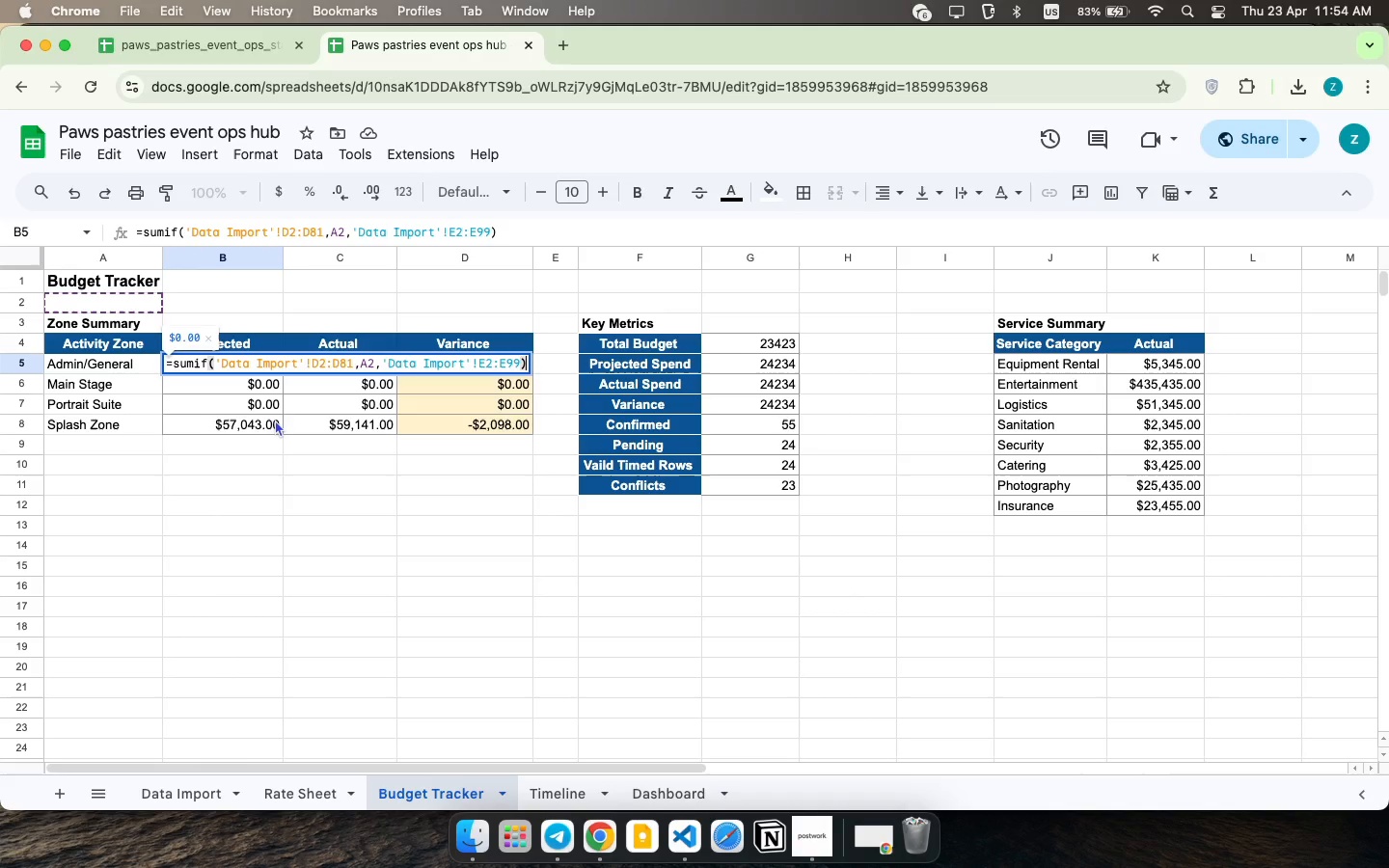 
left_click([275, 420])
 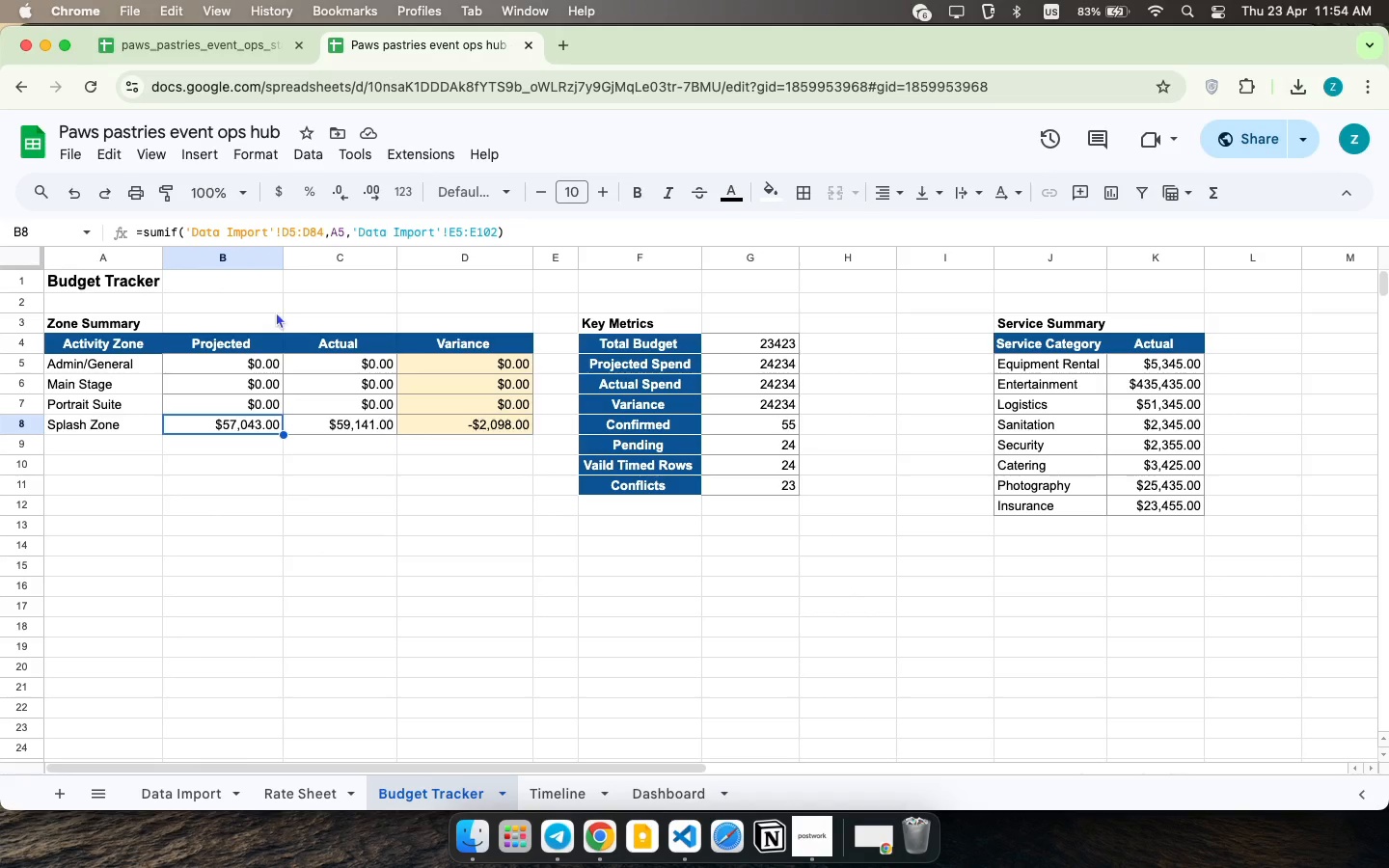 
left_click([259, 355])
 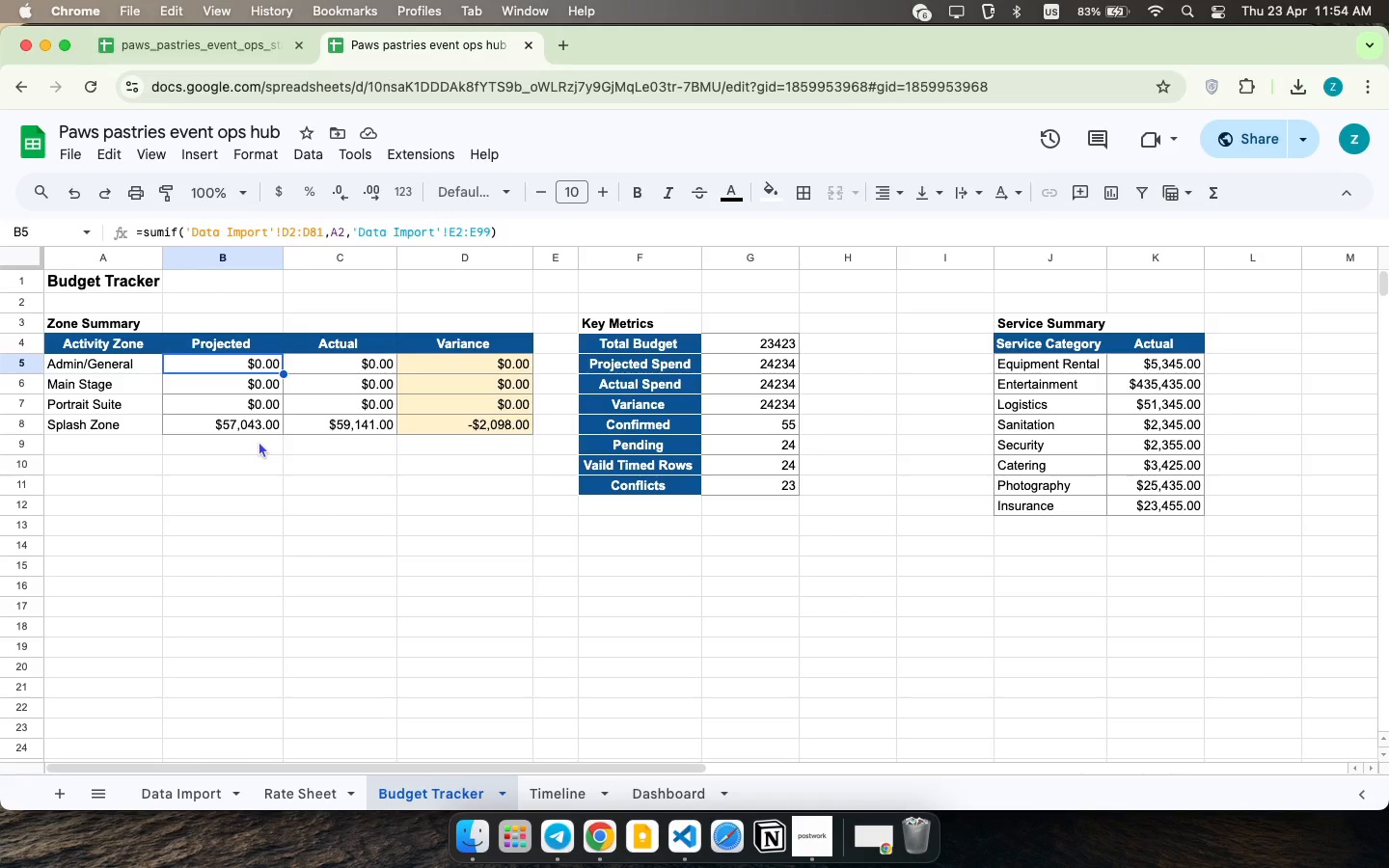 
left_click([259, 441])
 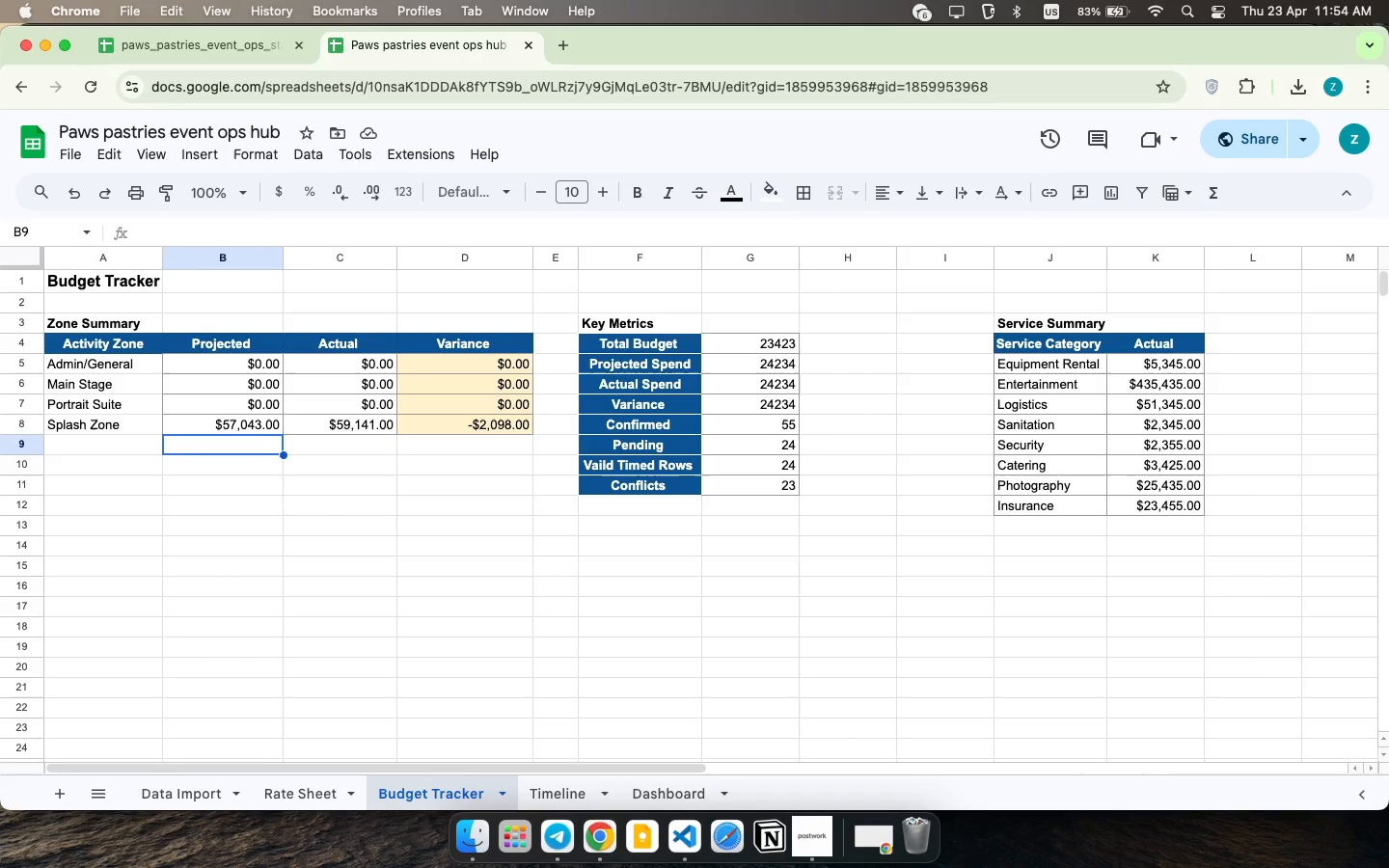 
type(=sumif)
 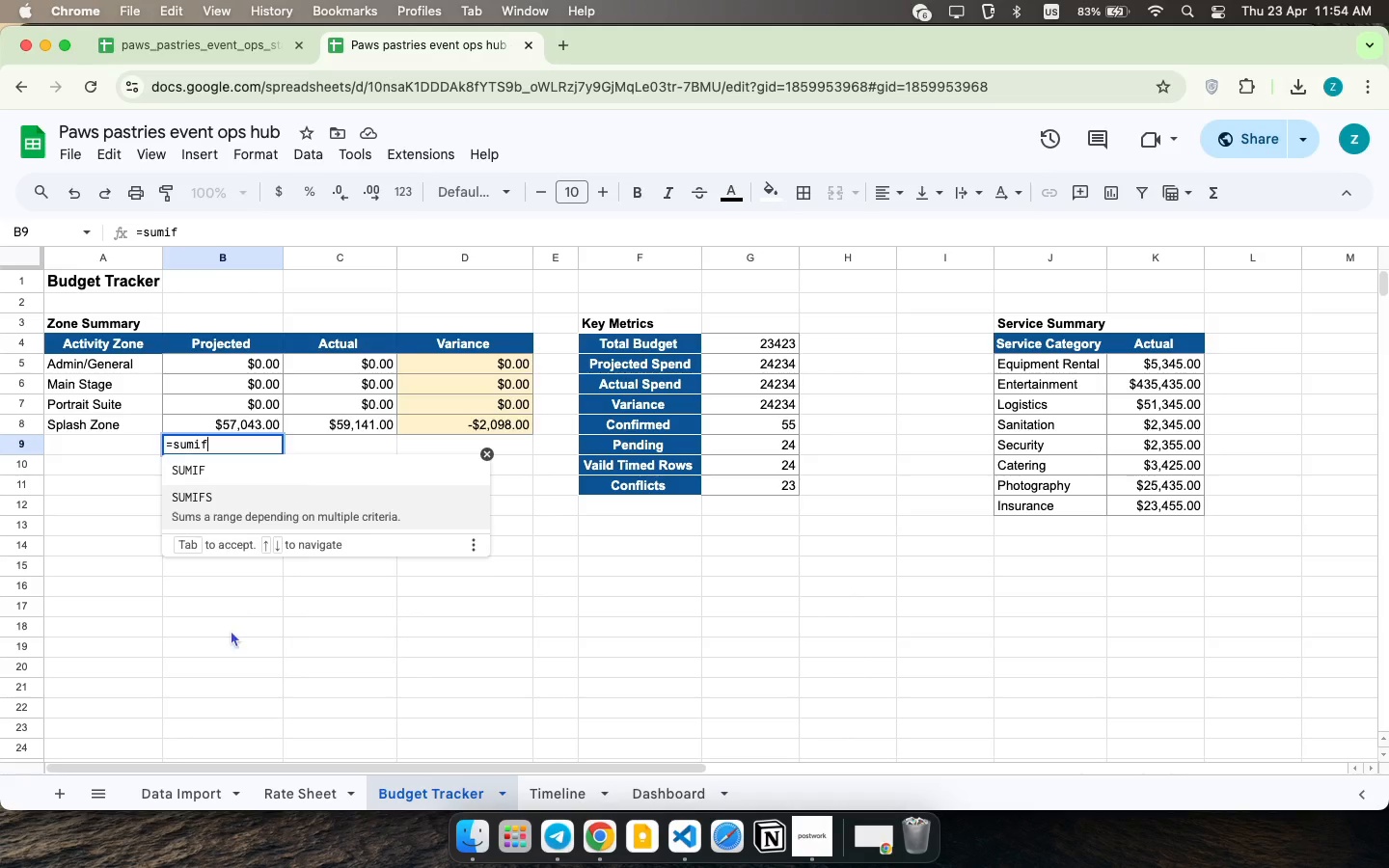 
left_click([231, 630])
 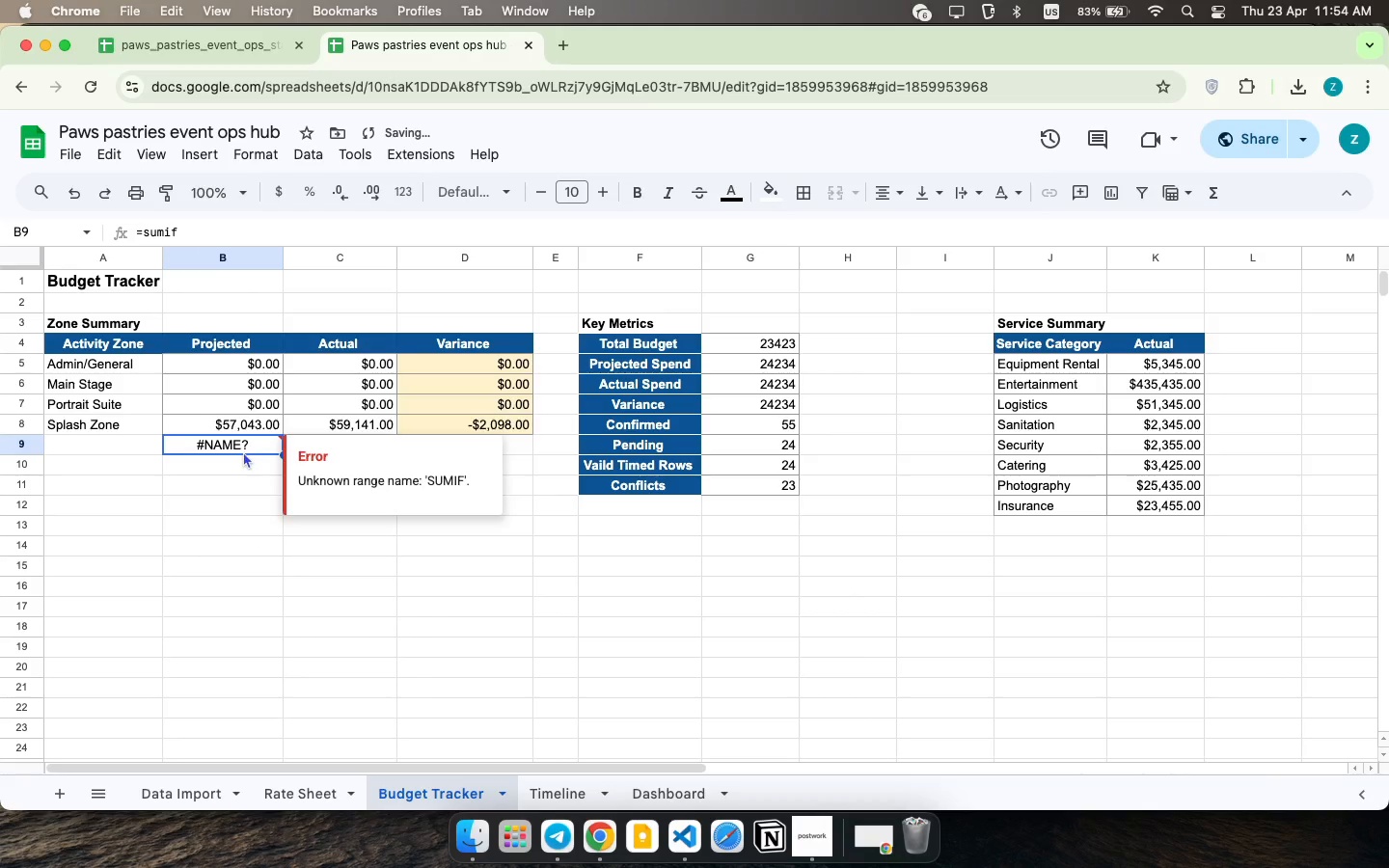 
key(Backspace)
 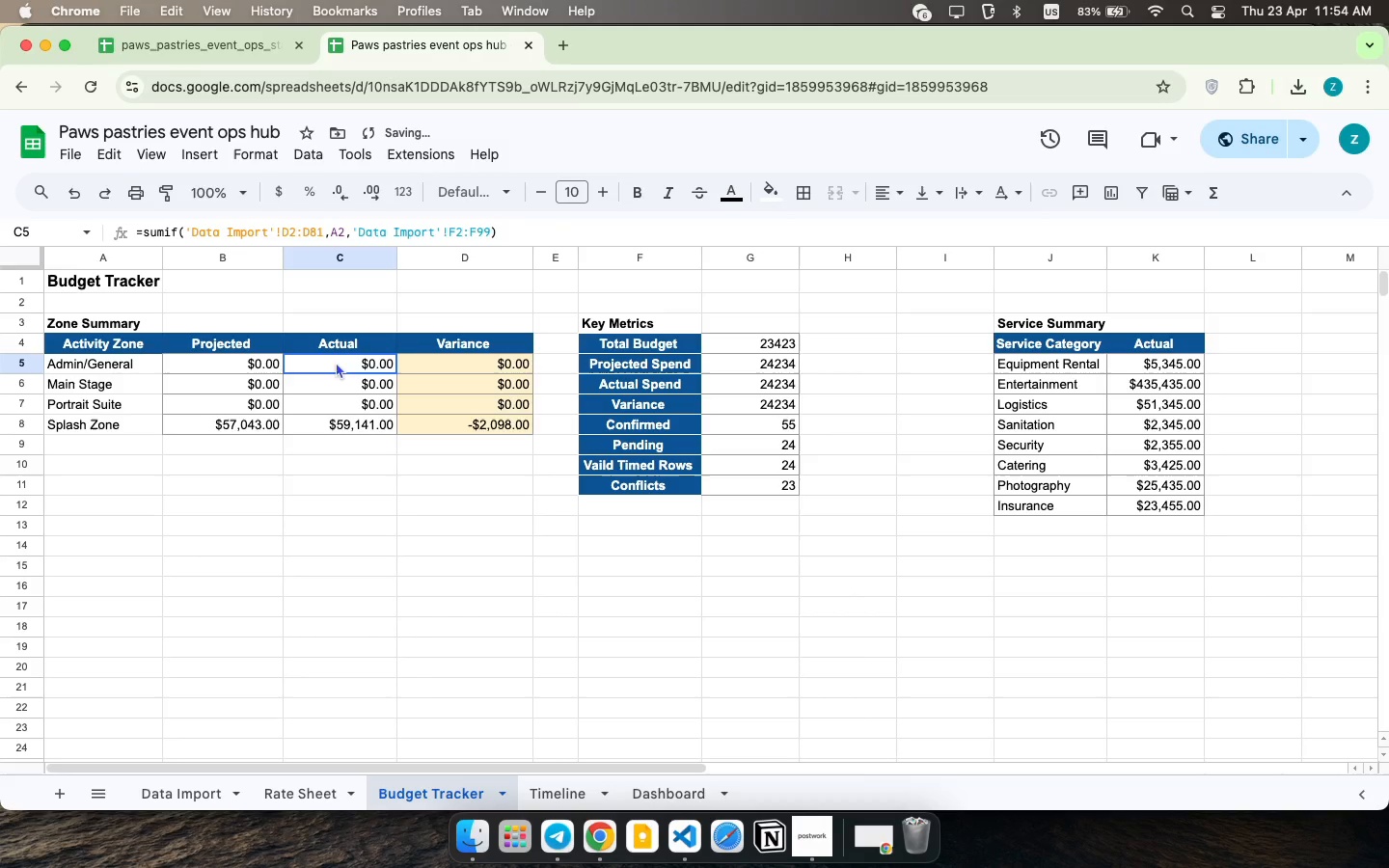 
double_click([336, 362])
 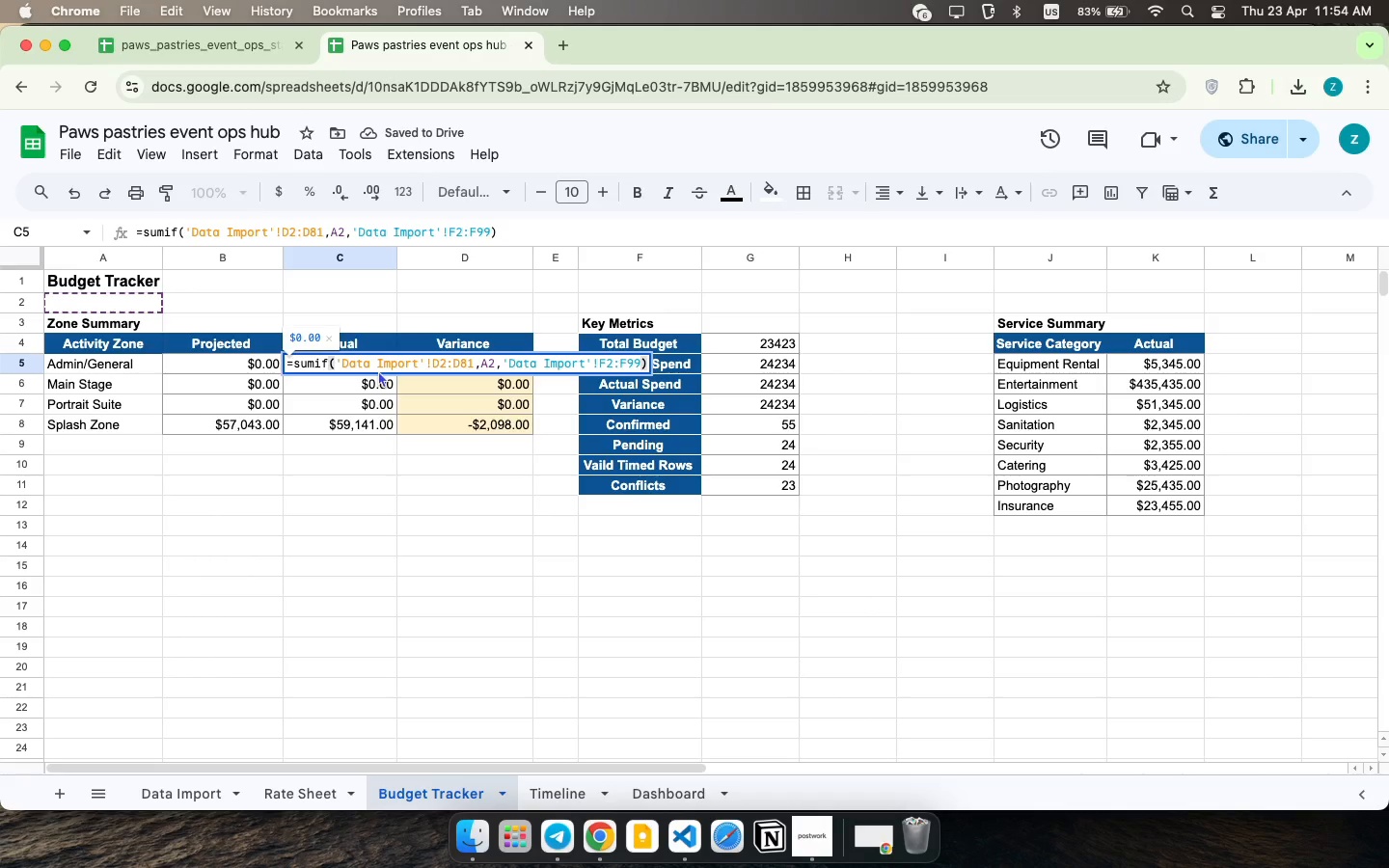 
wait(9.58)
 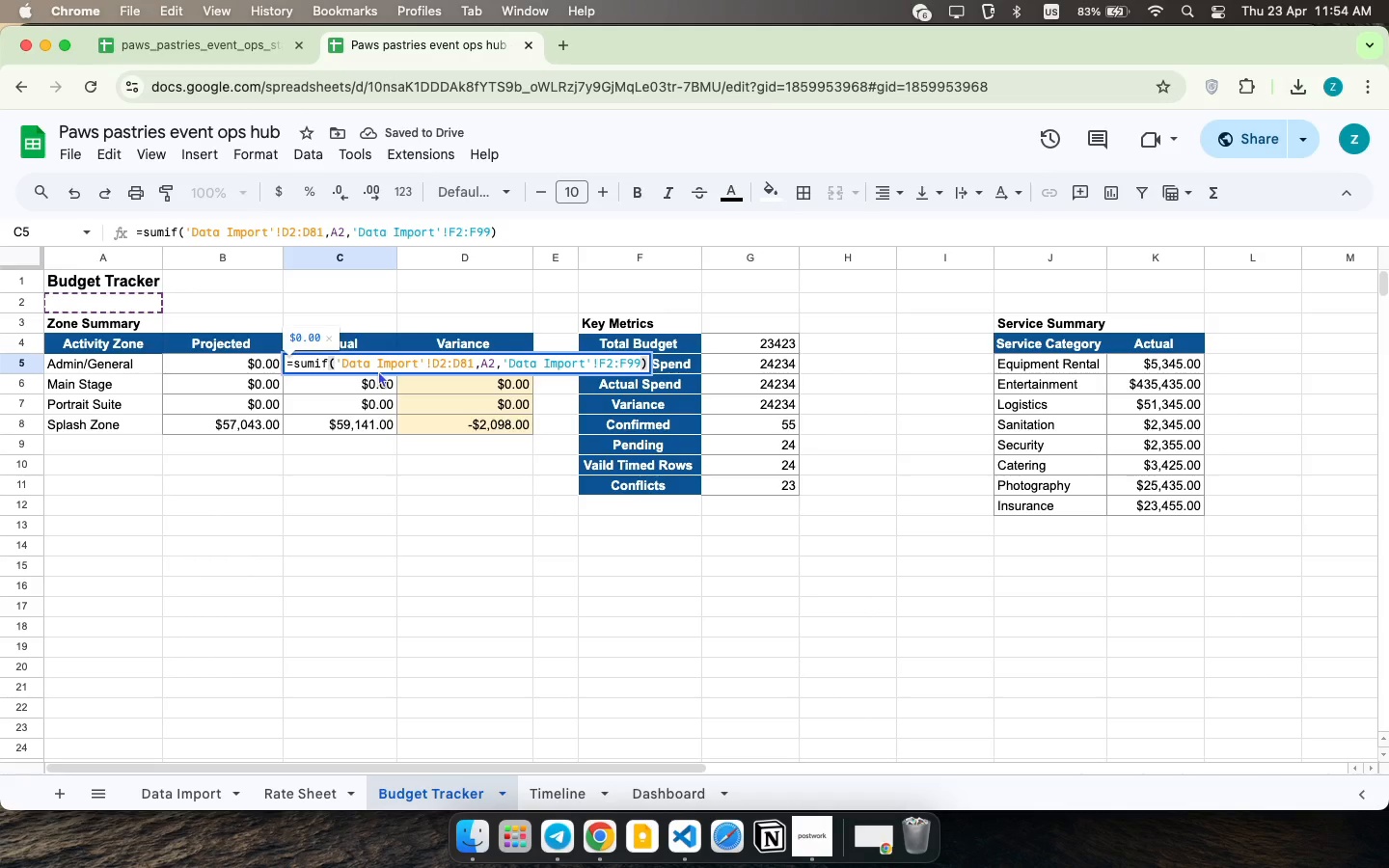 
left_click([196, 801])
 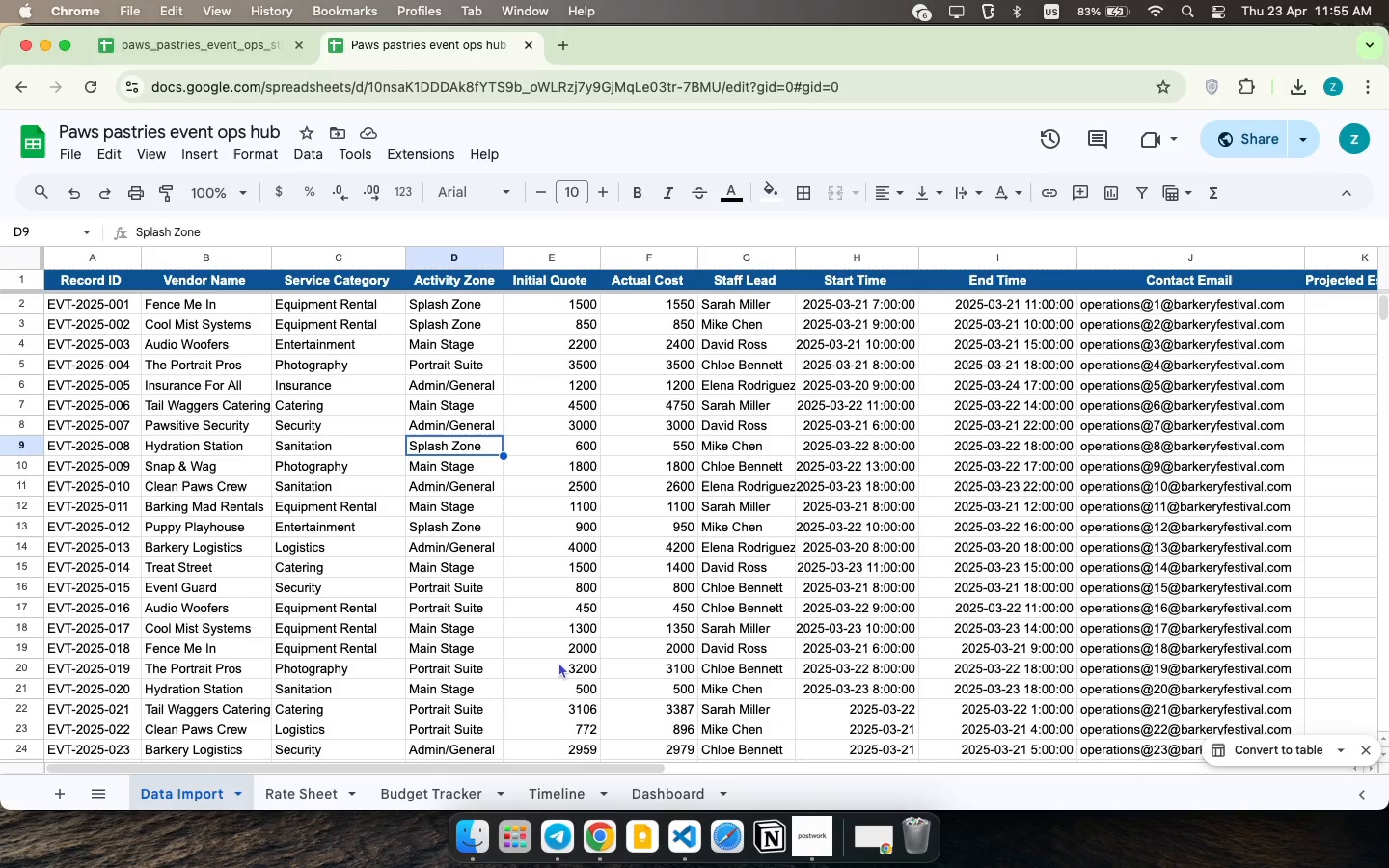 
scroll: coordinate [594, 642], scroll_direction: down, amount: 2.0
 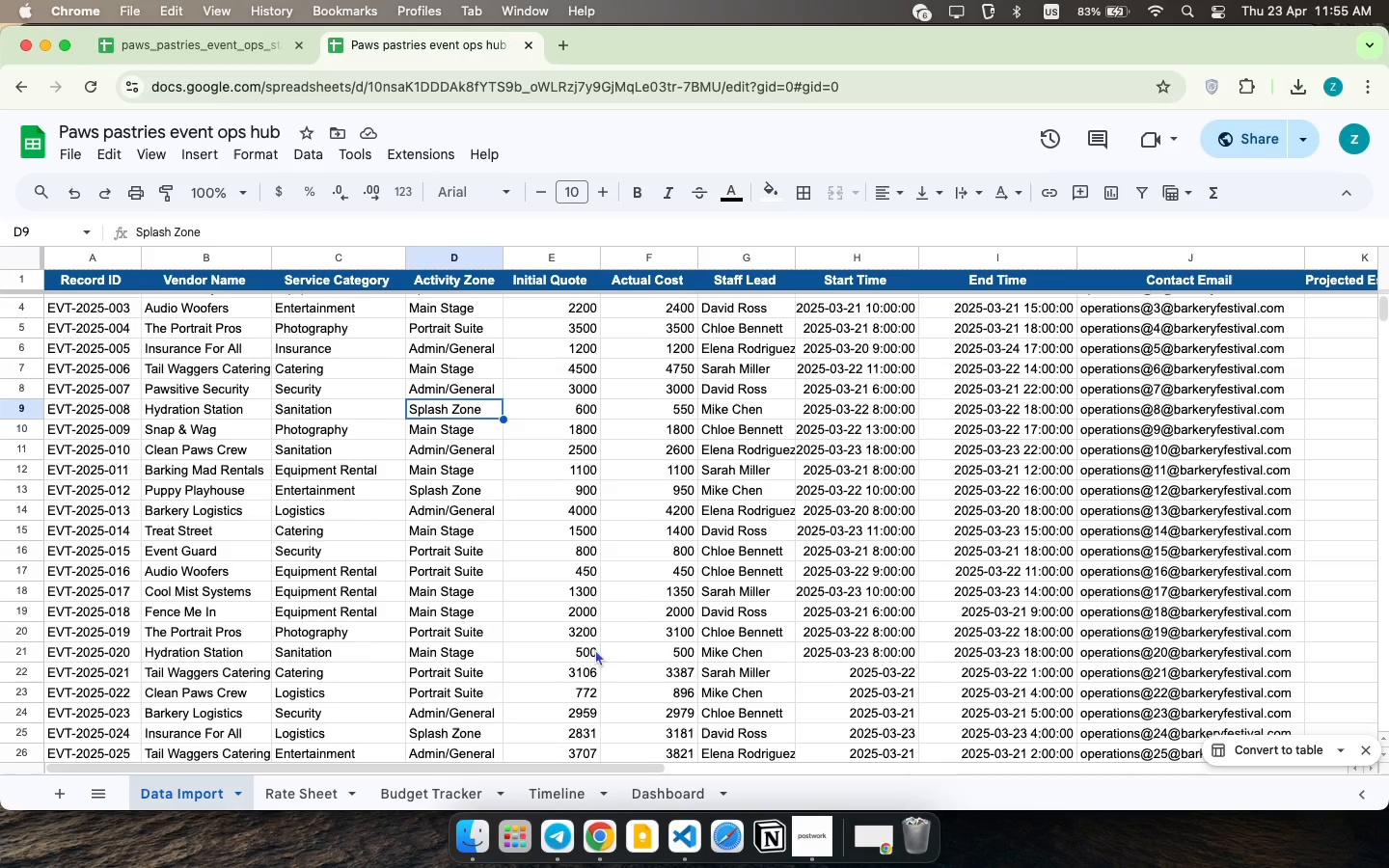 
scroll: coordinate [614, 651], scroll_direction: up, amount: 55.0
 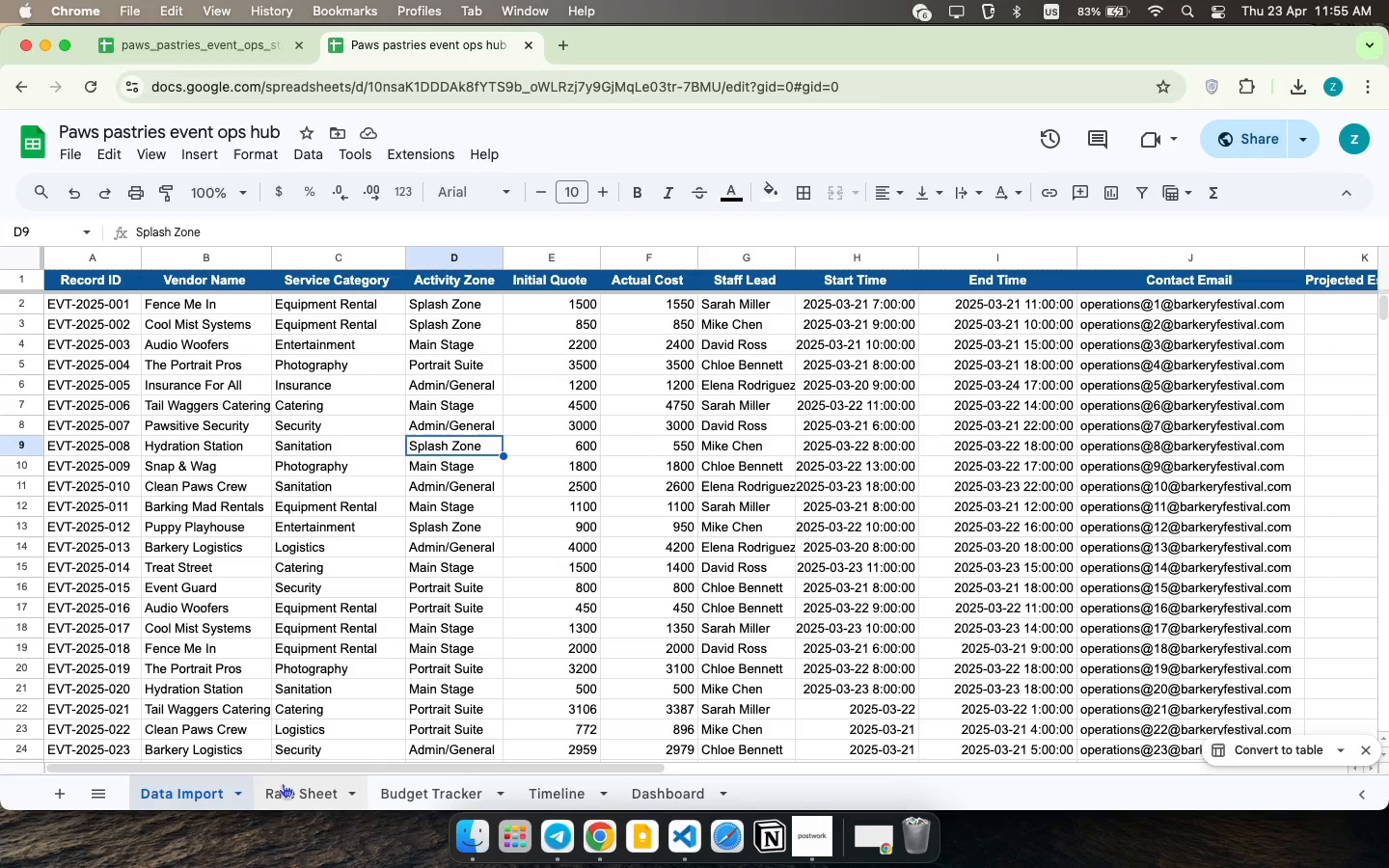 
left_click([283, 783])
 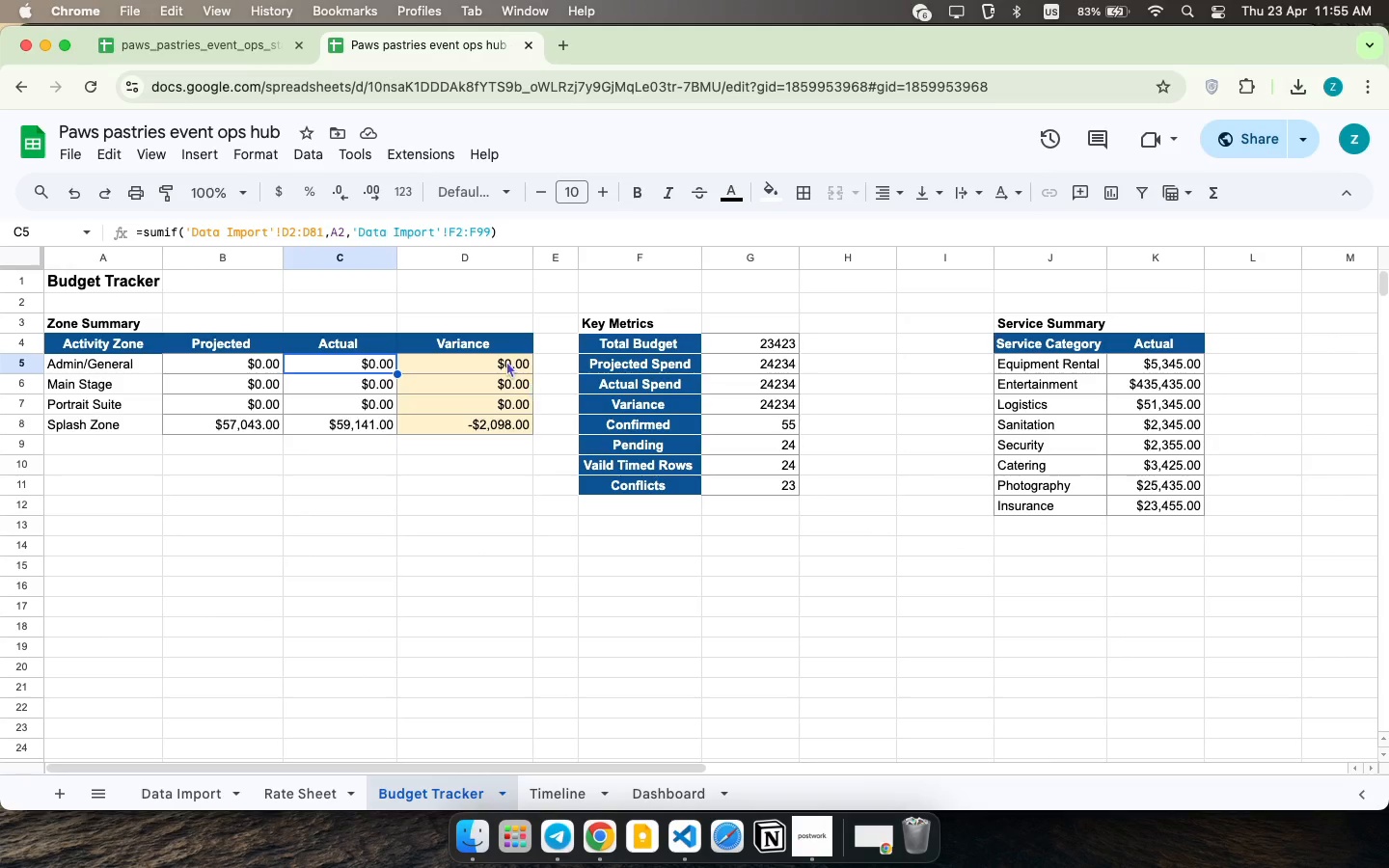 
left_click([505, 364])
 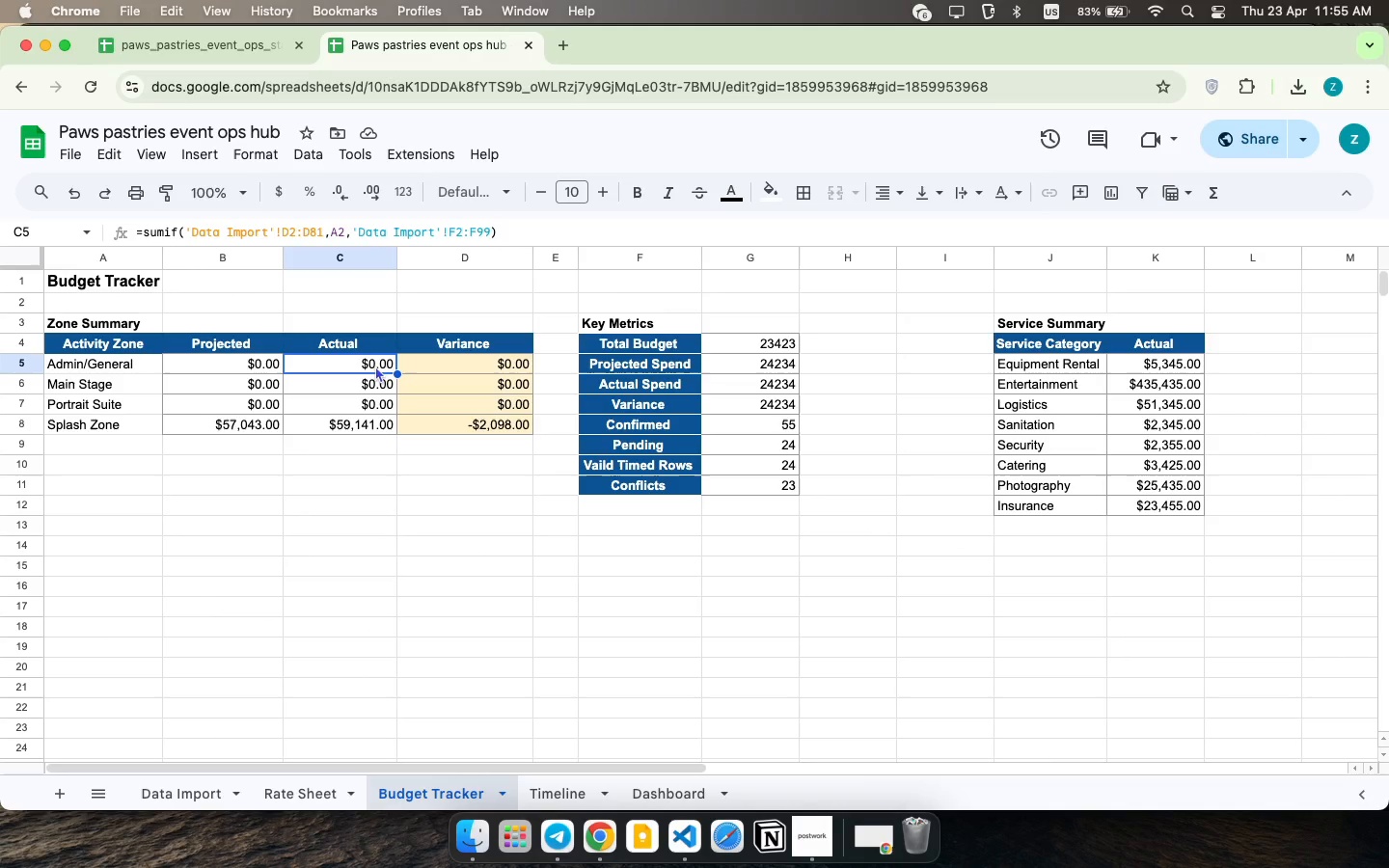 
left_click([375, 366])
 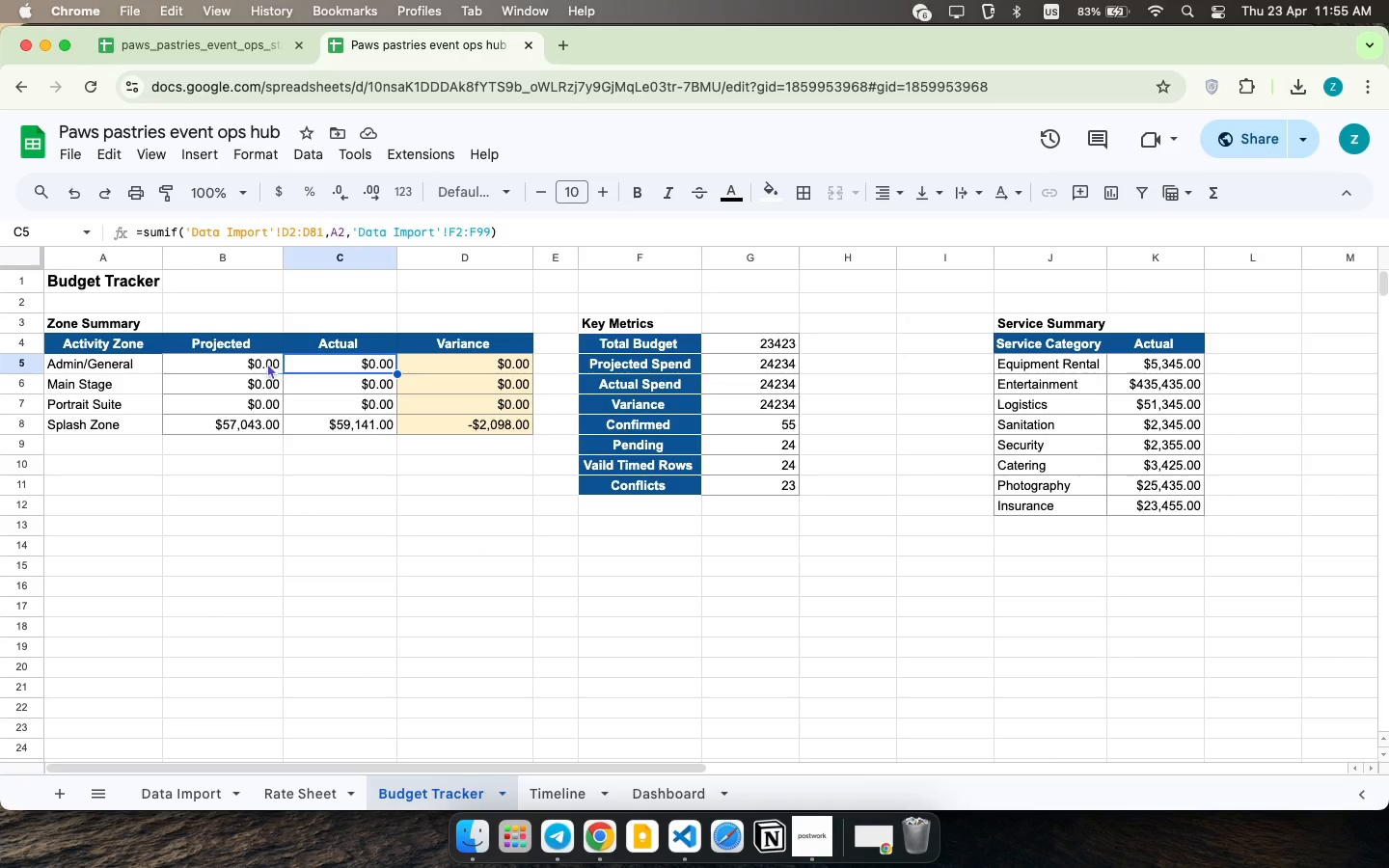 
double_click([267, 363])
 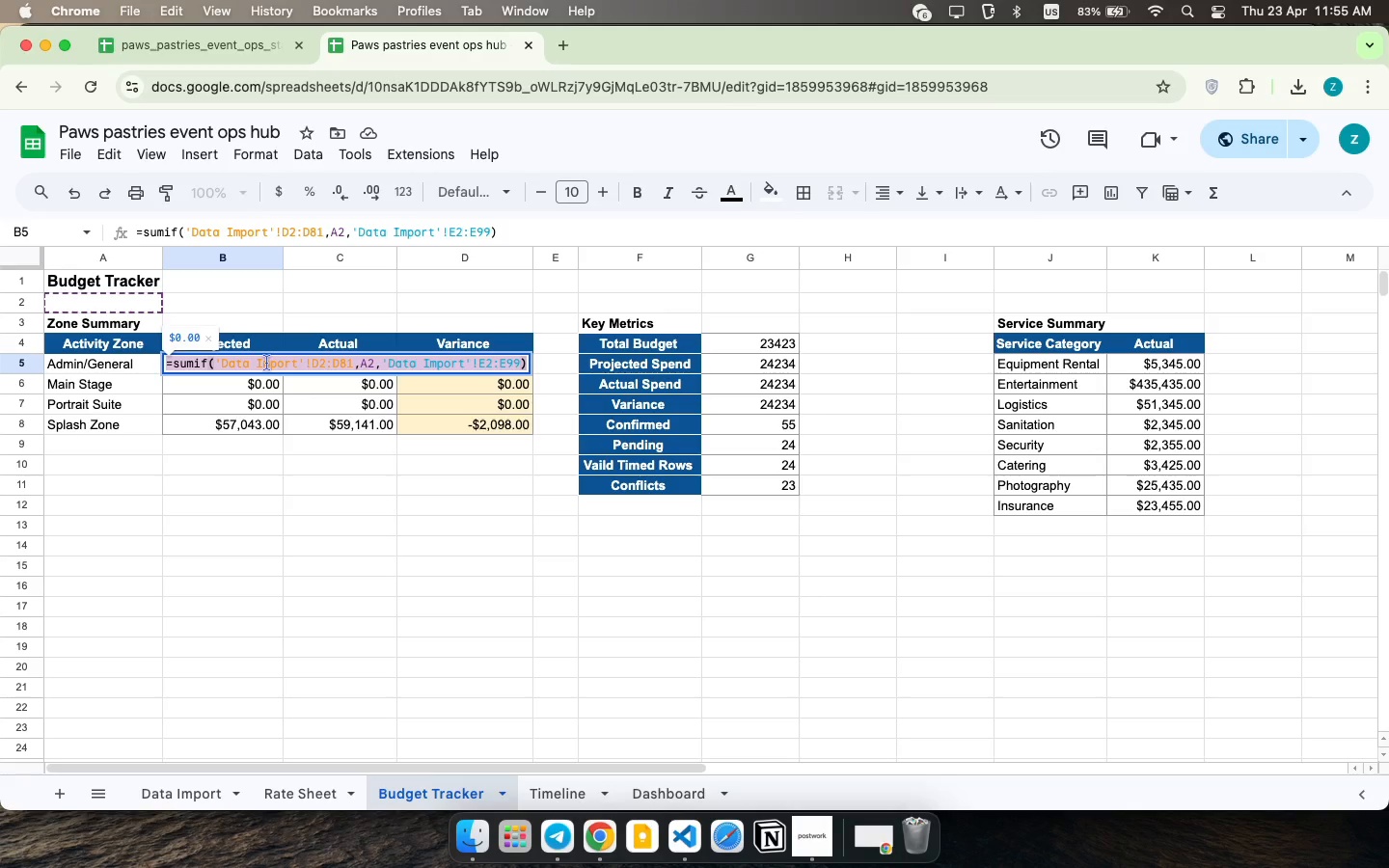 
triple_click([267, 363])
 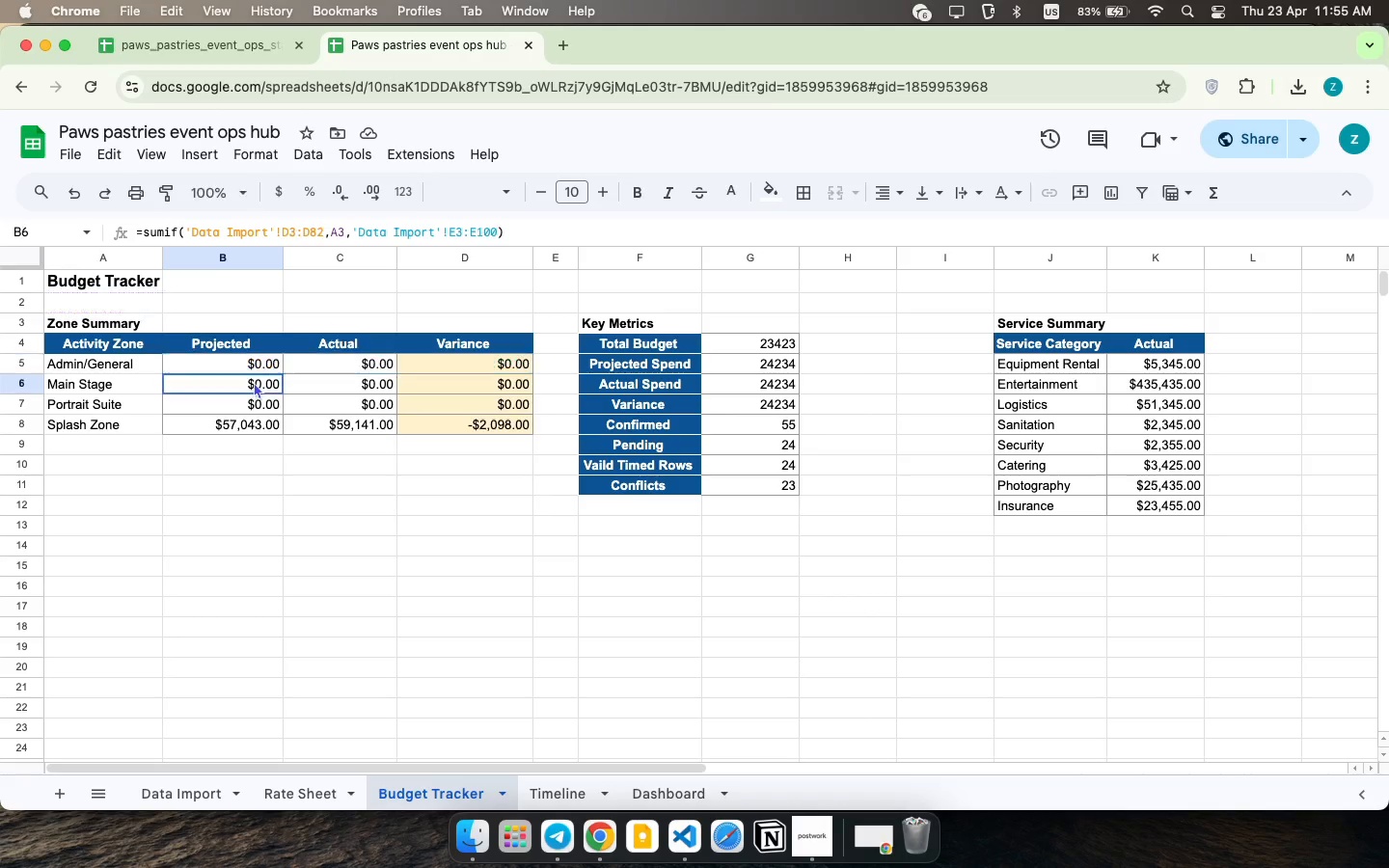 
left_click([254, 382])
 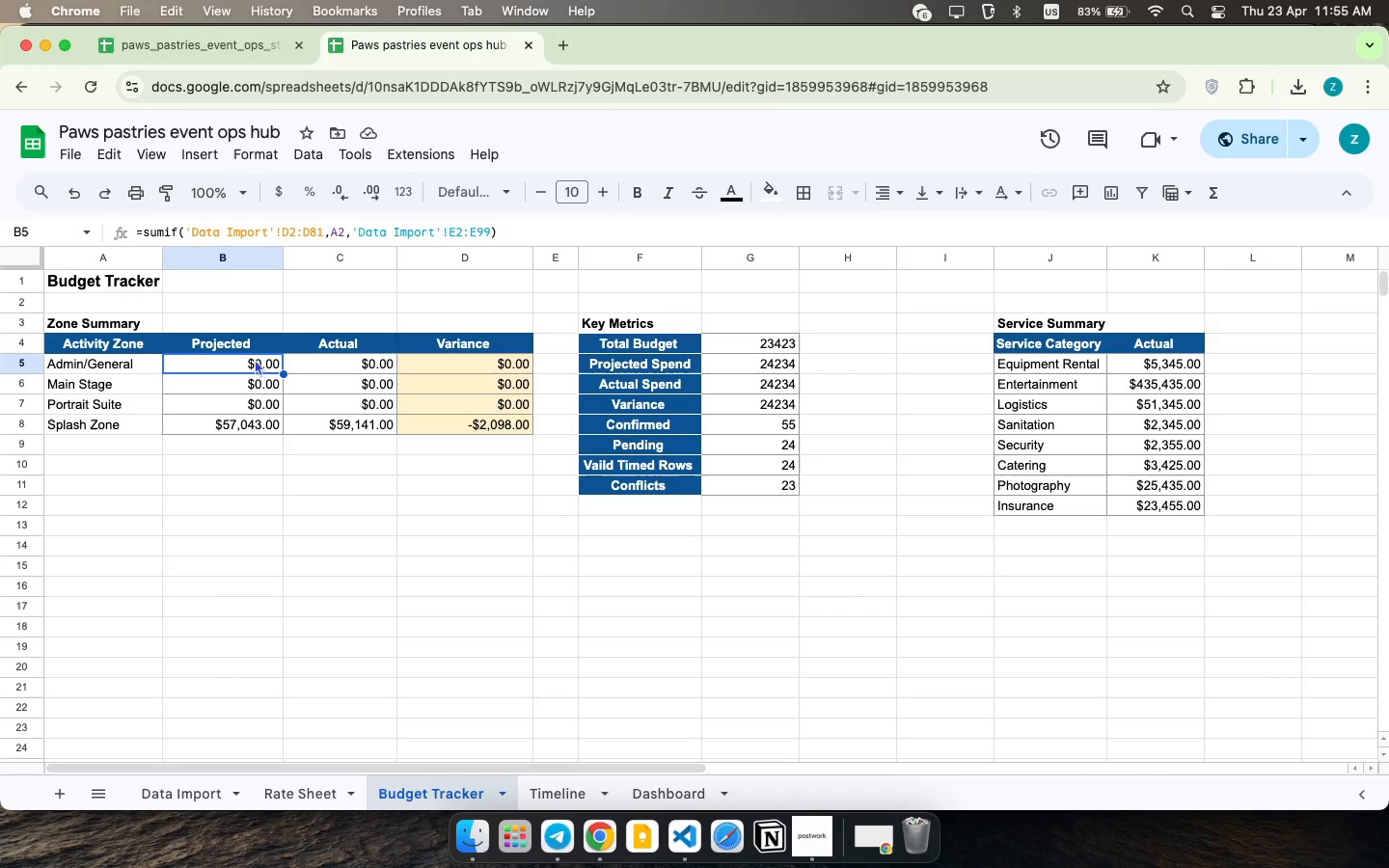 
double_click([255, 359])
 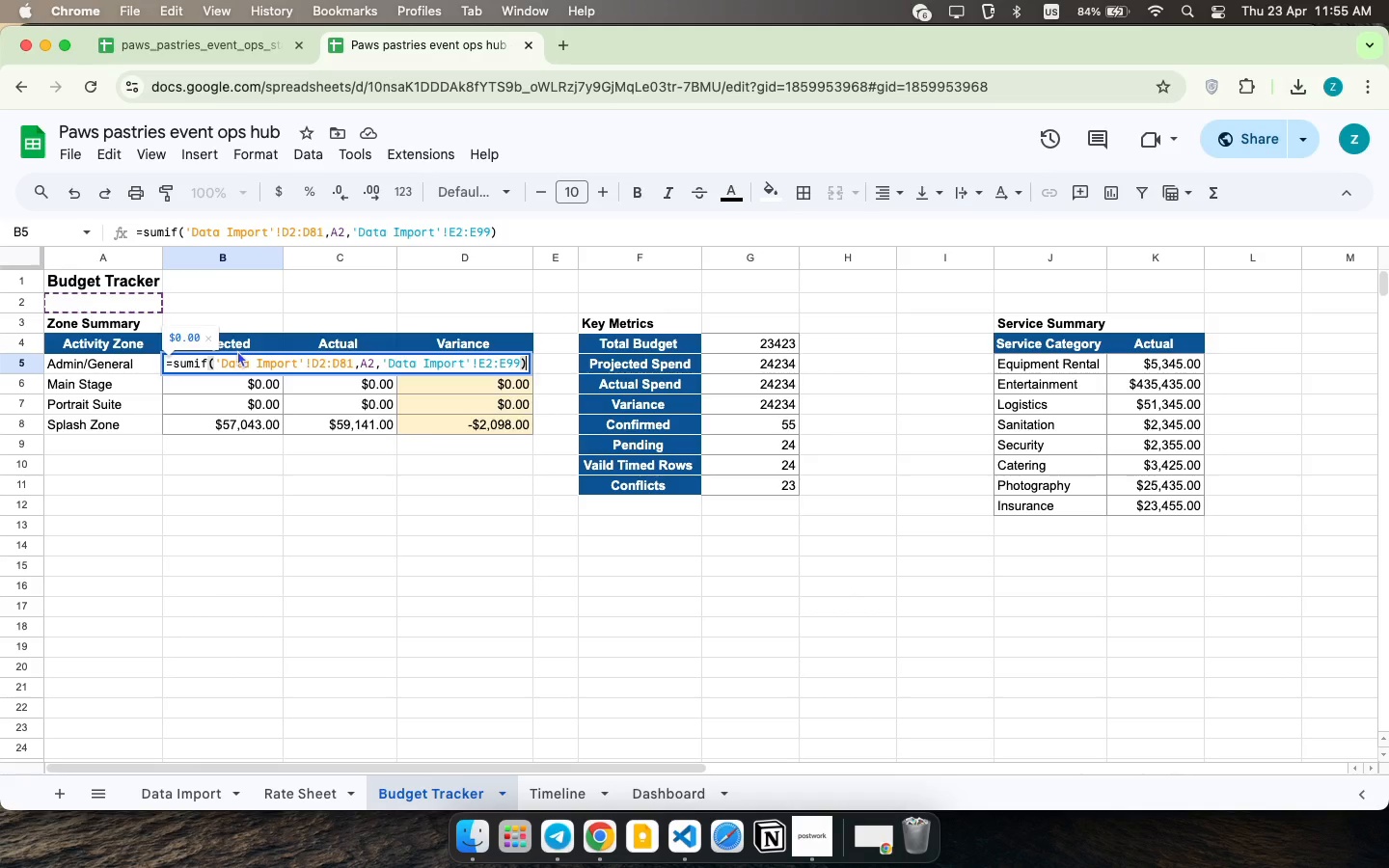 
wait(5.61)
 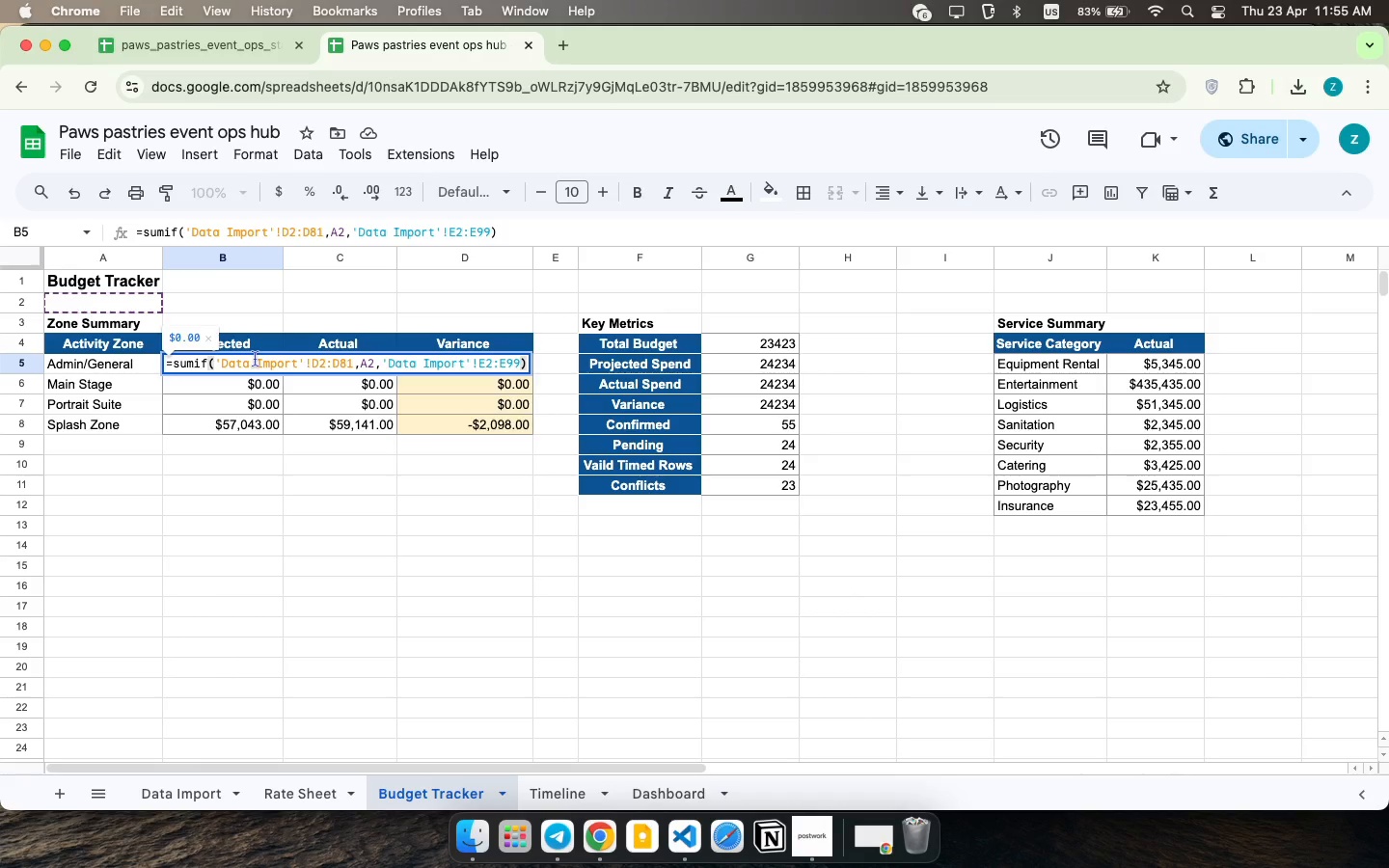 
left_click([374, 362])
 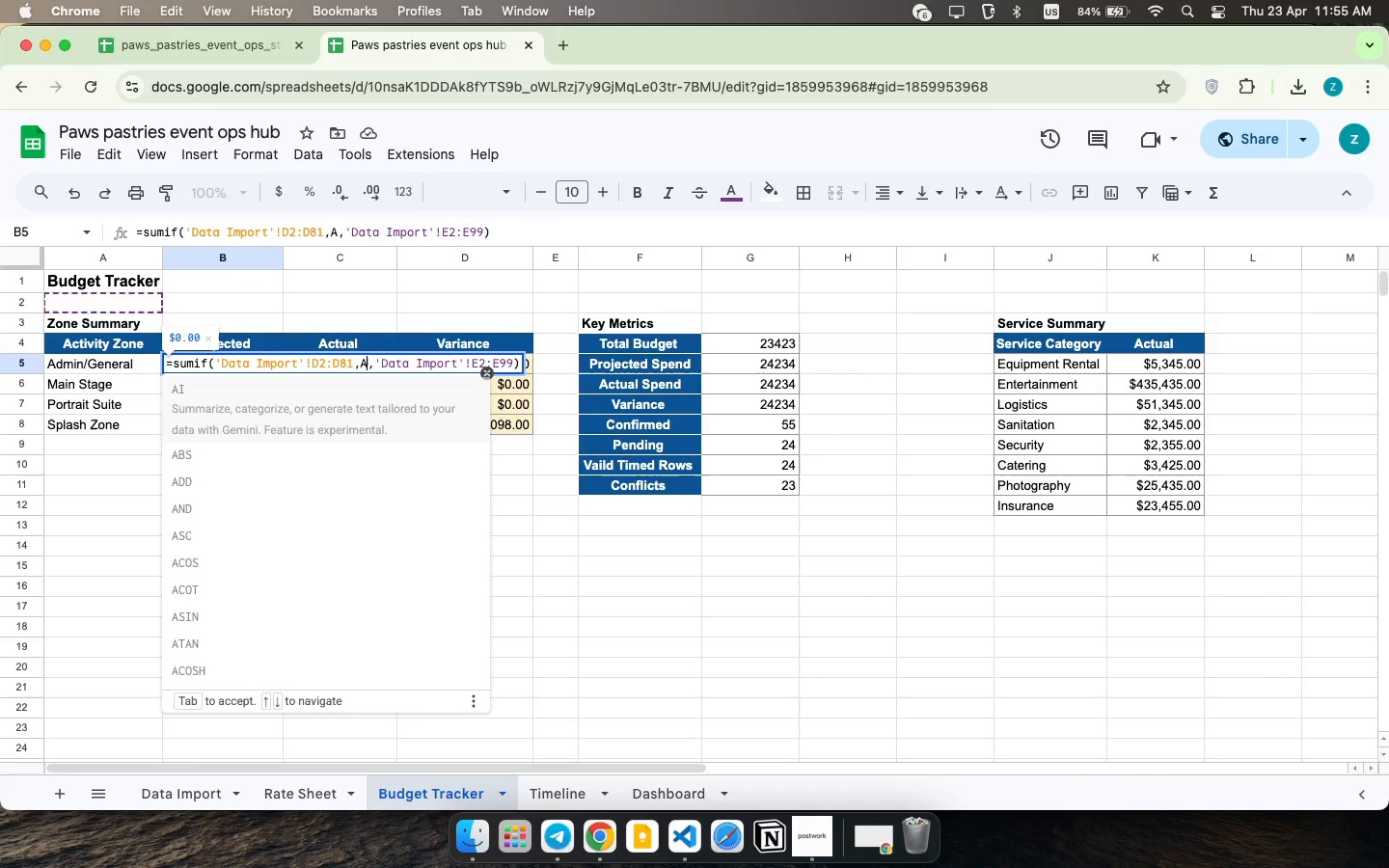 
key(Backspace)
 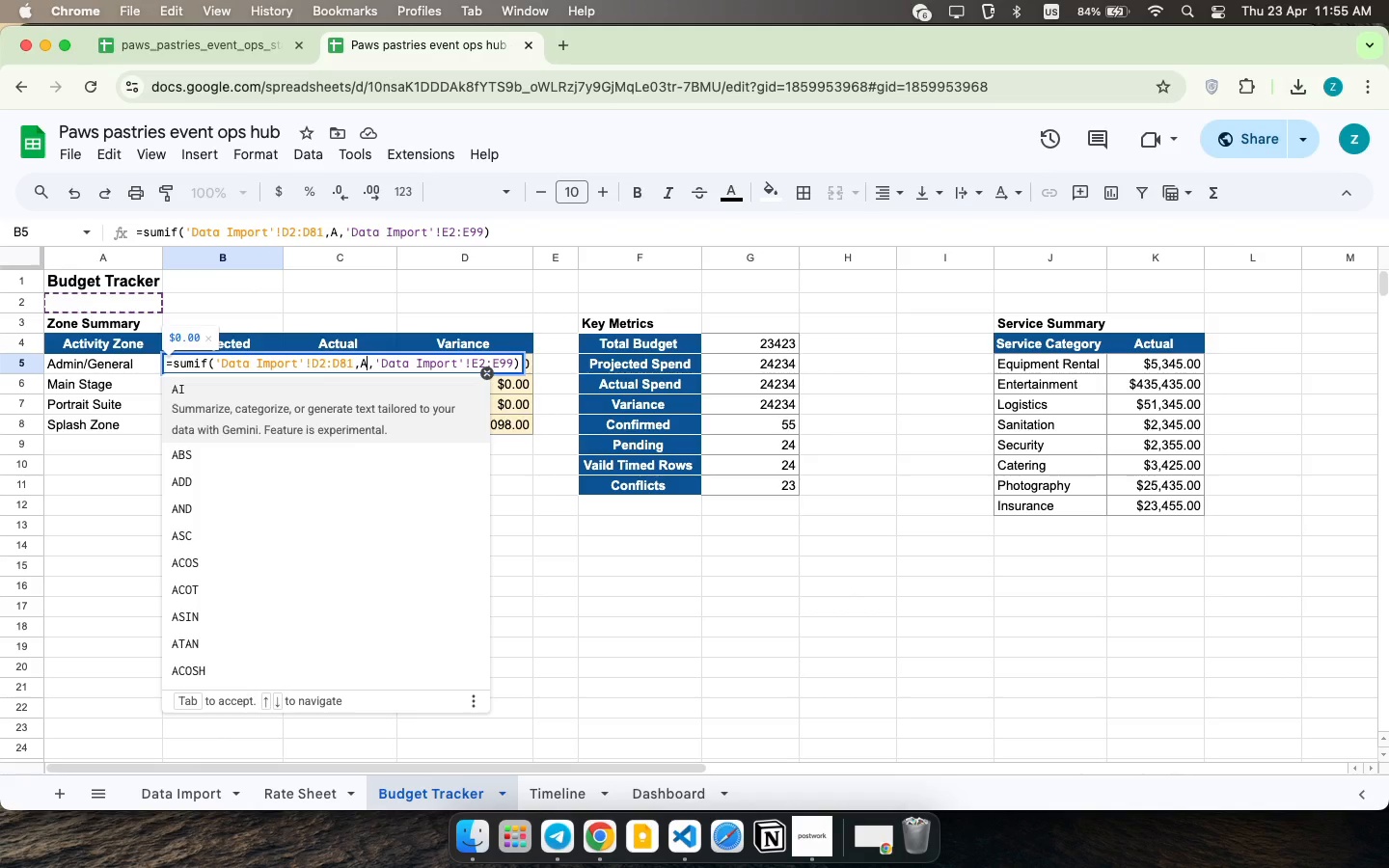 
key(5)
 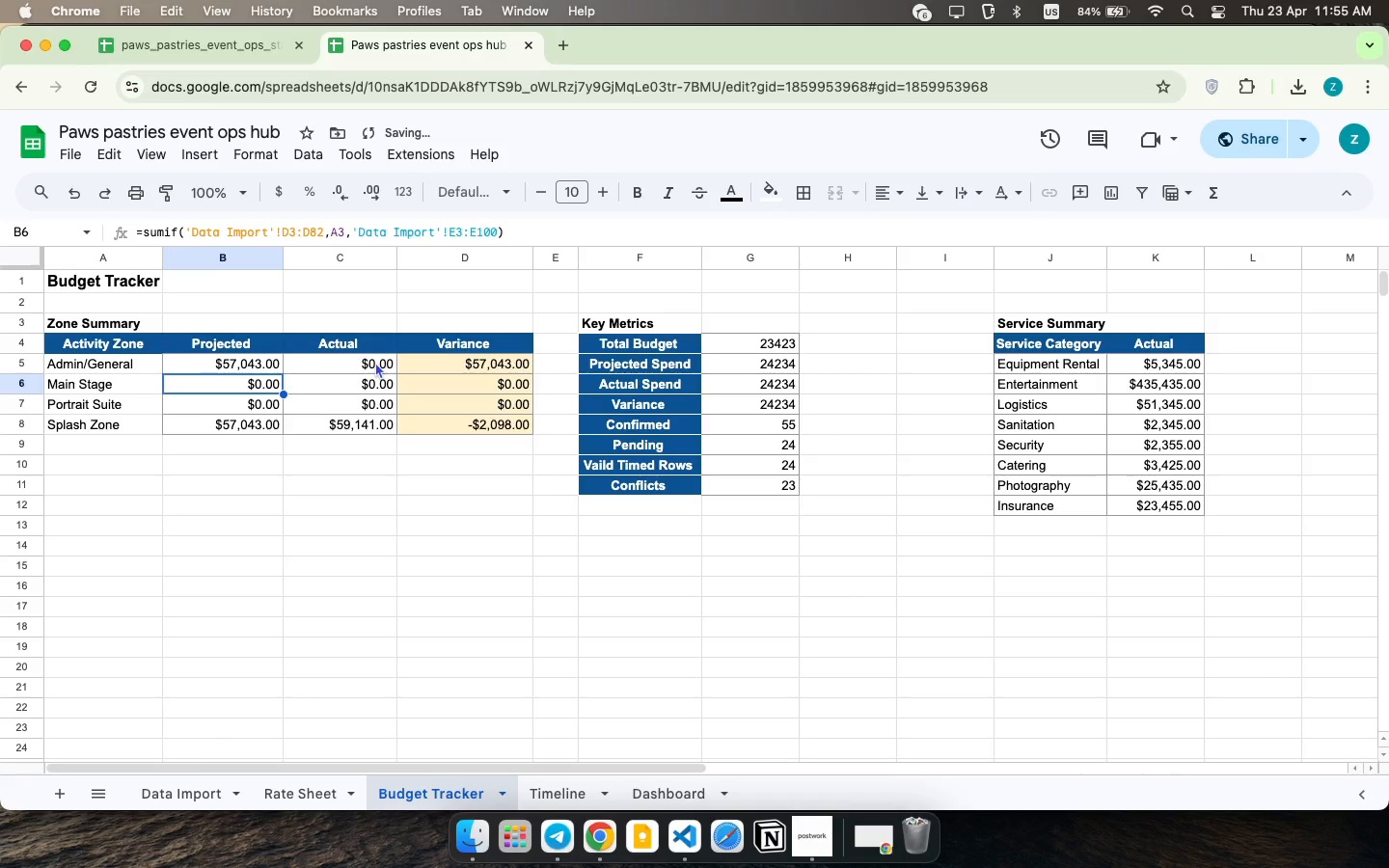 
key(Enter)
 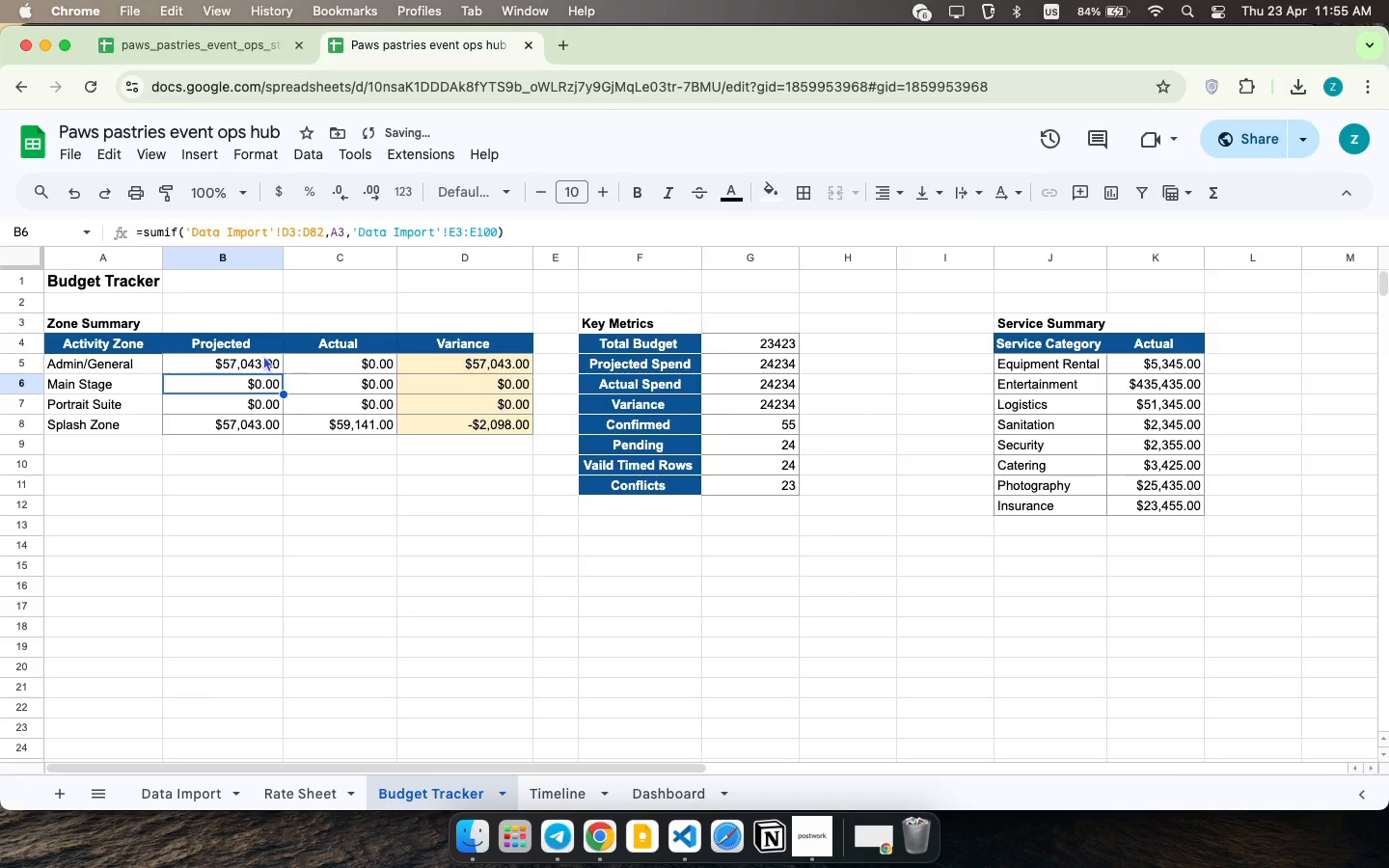 
left_click([264, 359])
 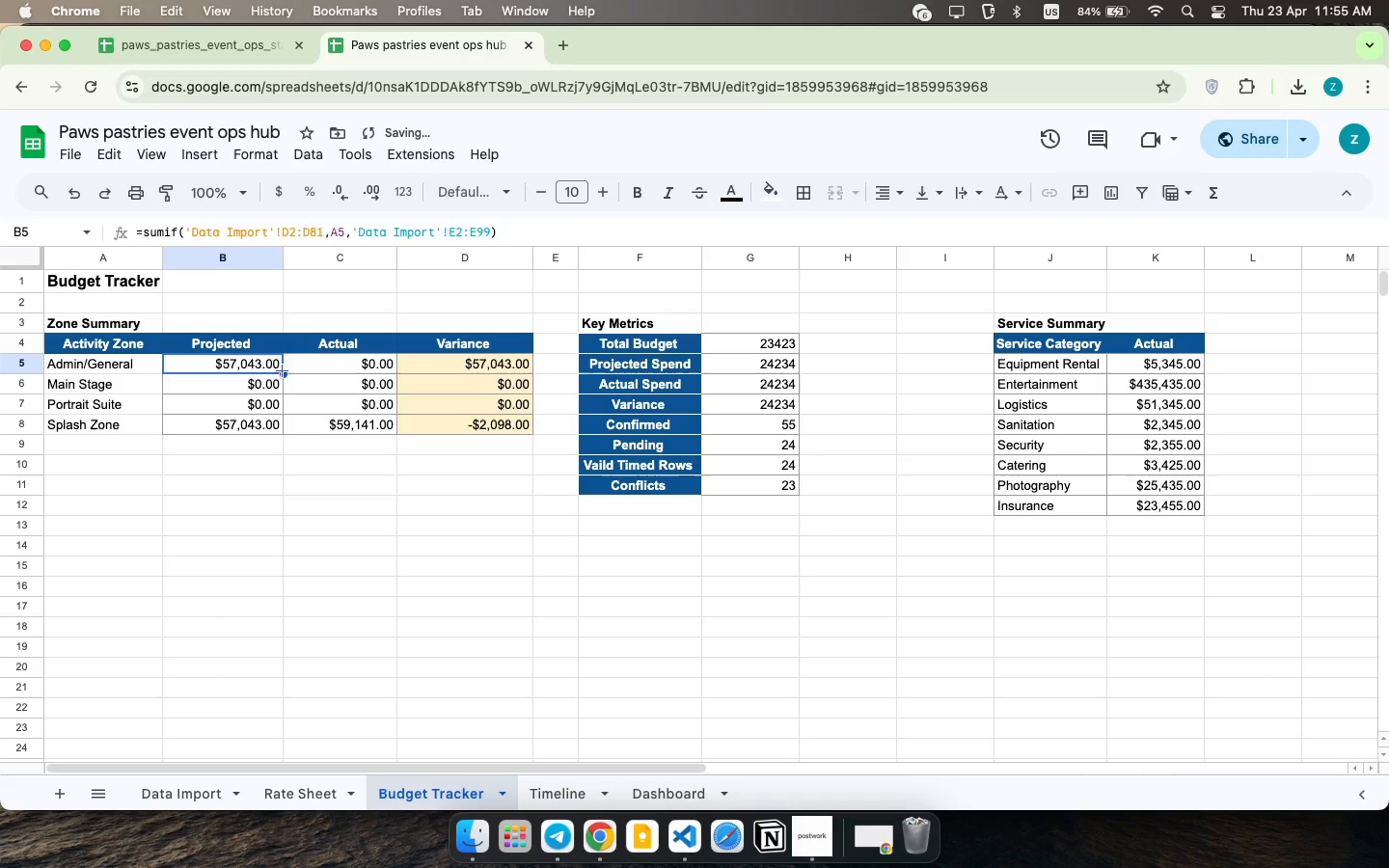 
left_click_drag(start_coordinate=[283, 371], to_coordinate=[273, 427])
 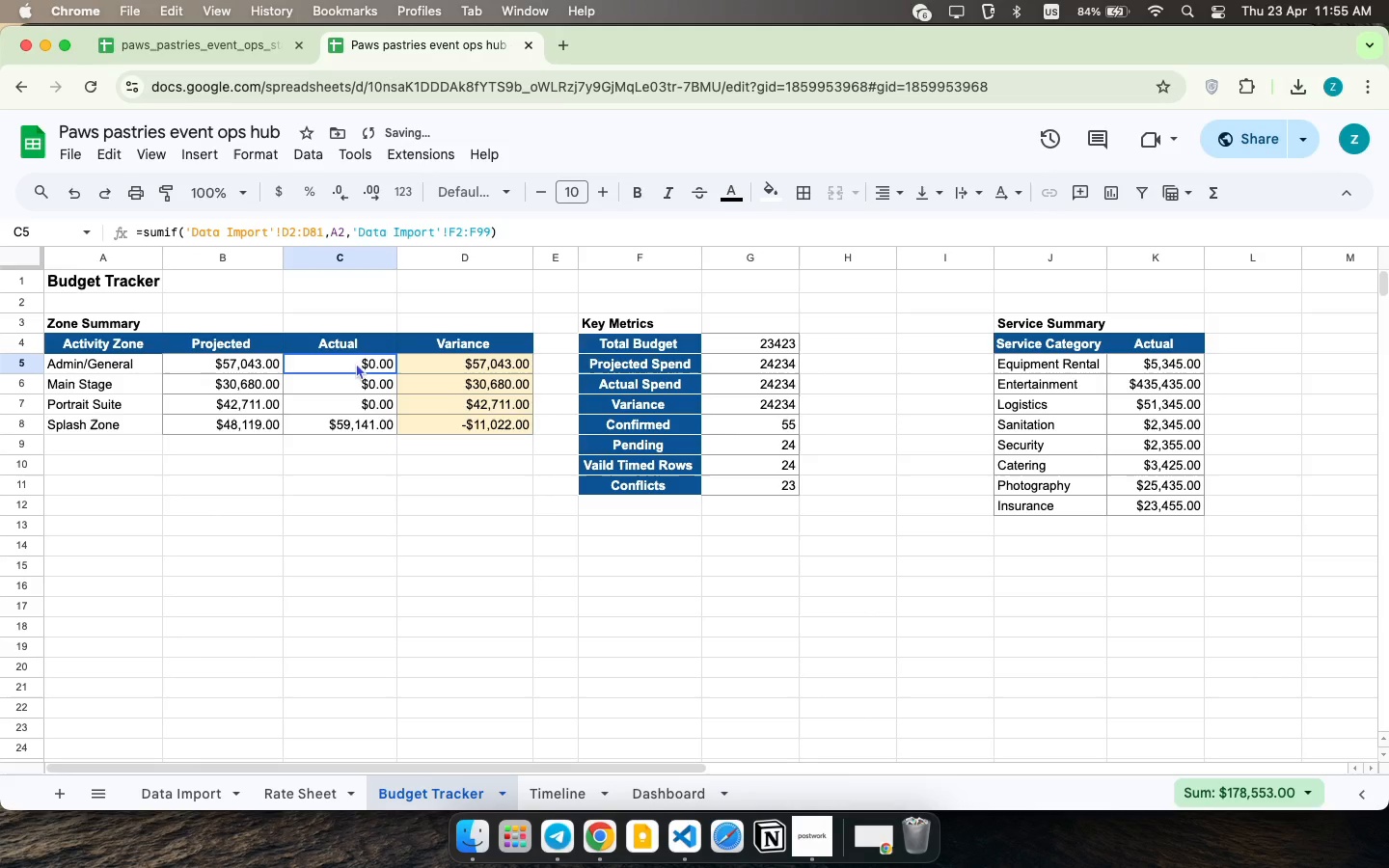 
double_click([356, 363])
 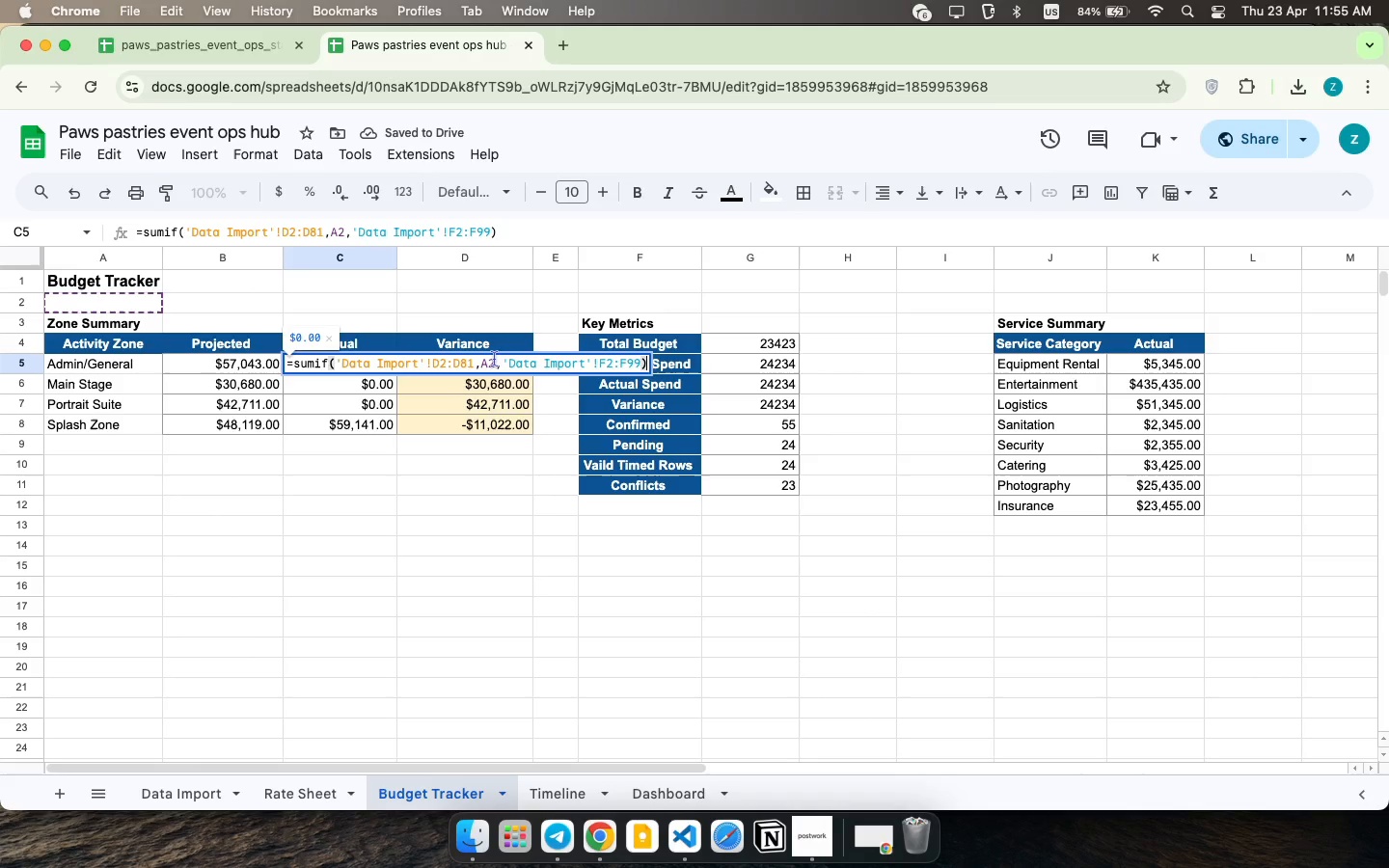 
left_click([495, 358])
 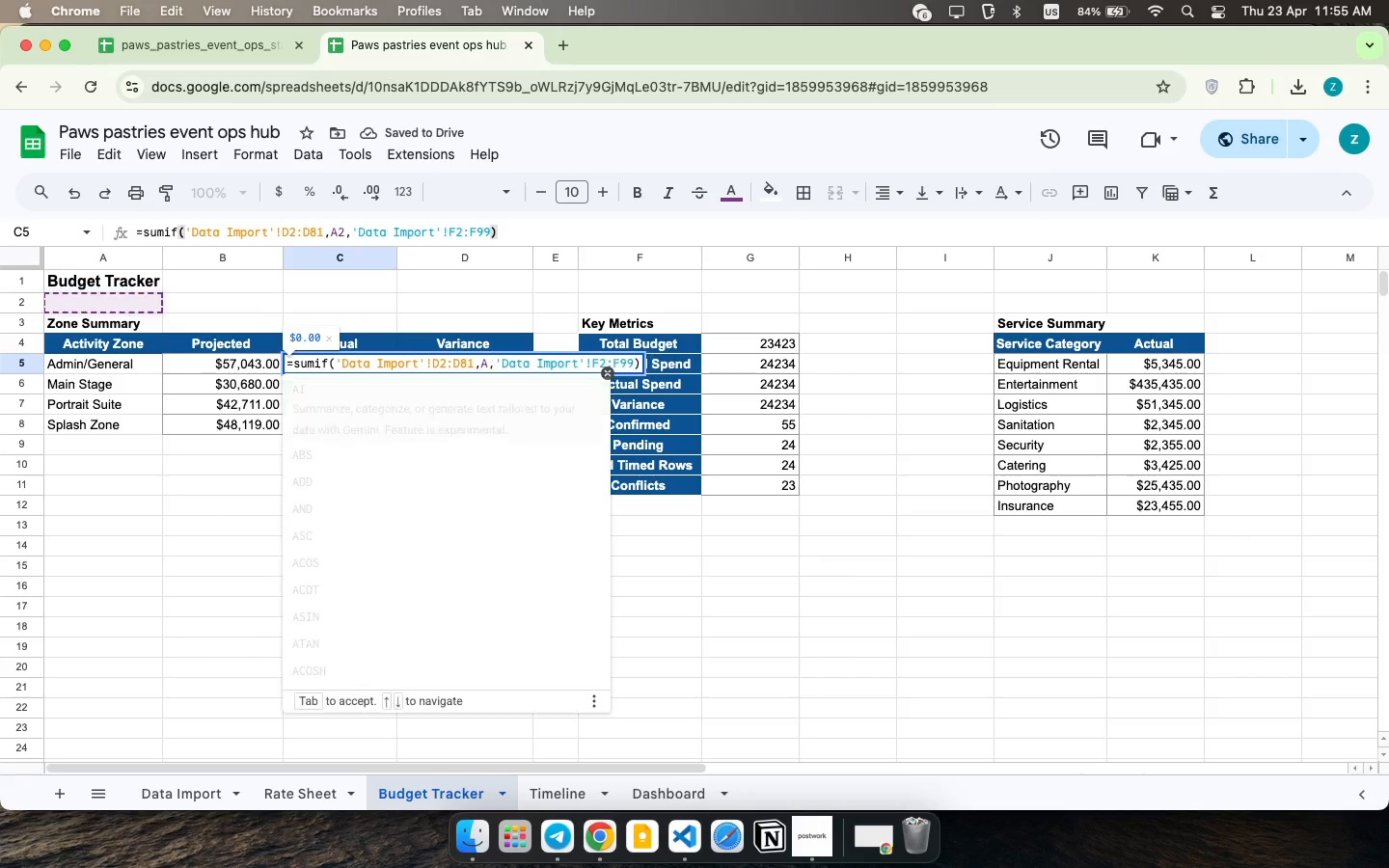 
key(Backspace)
 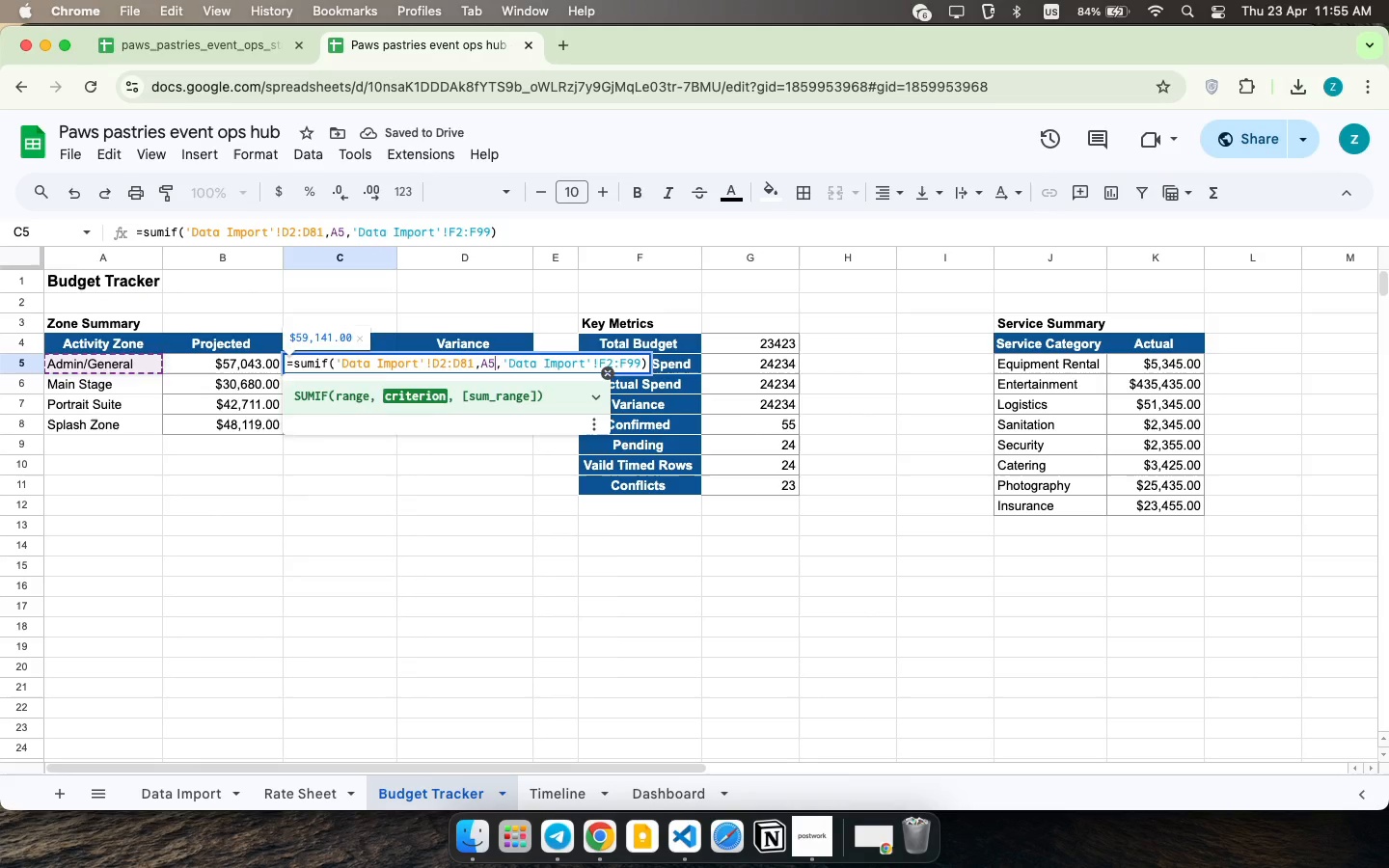 
key(5)
 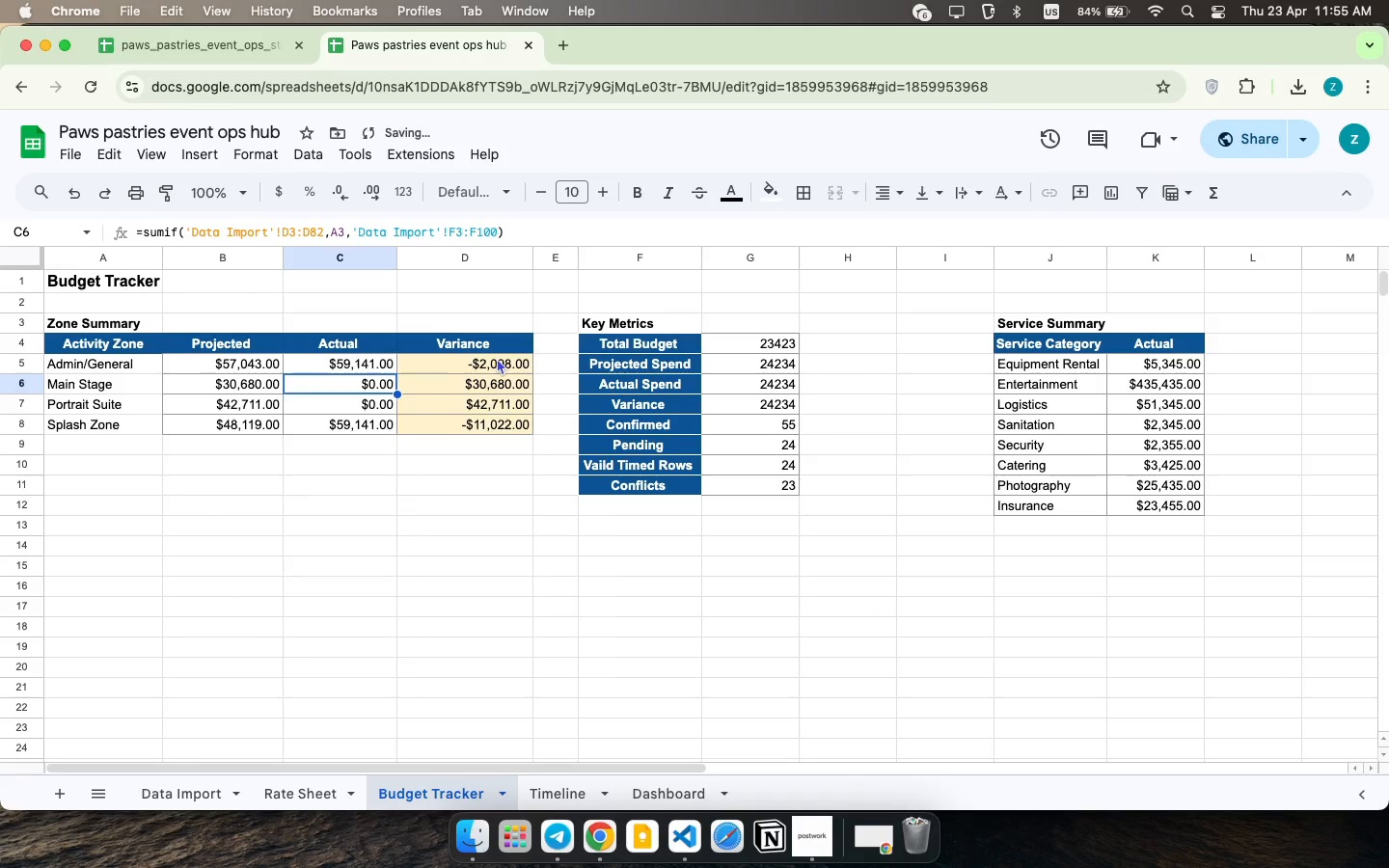 
key(Enter)
 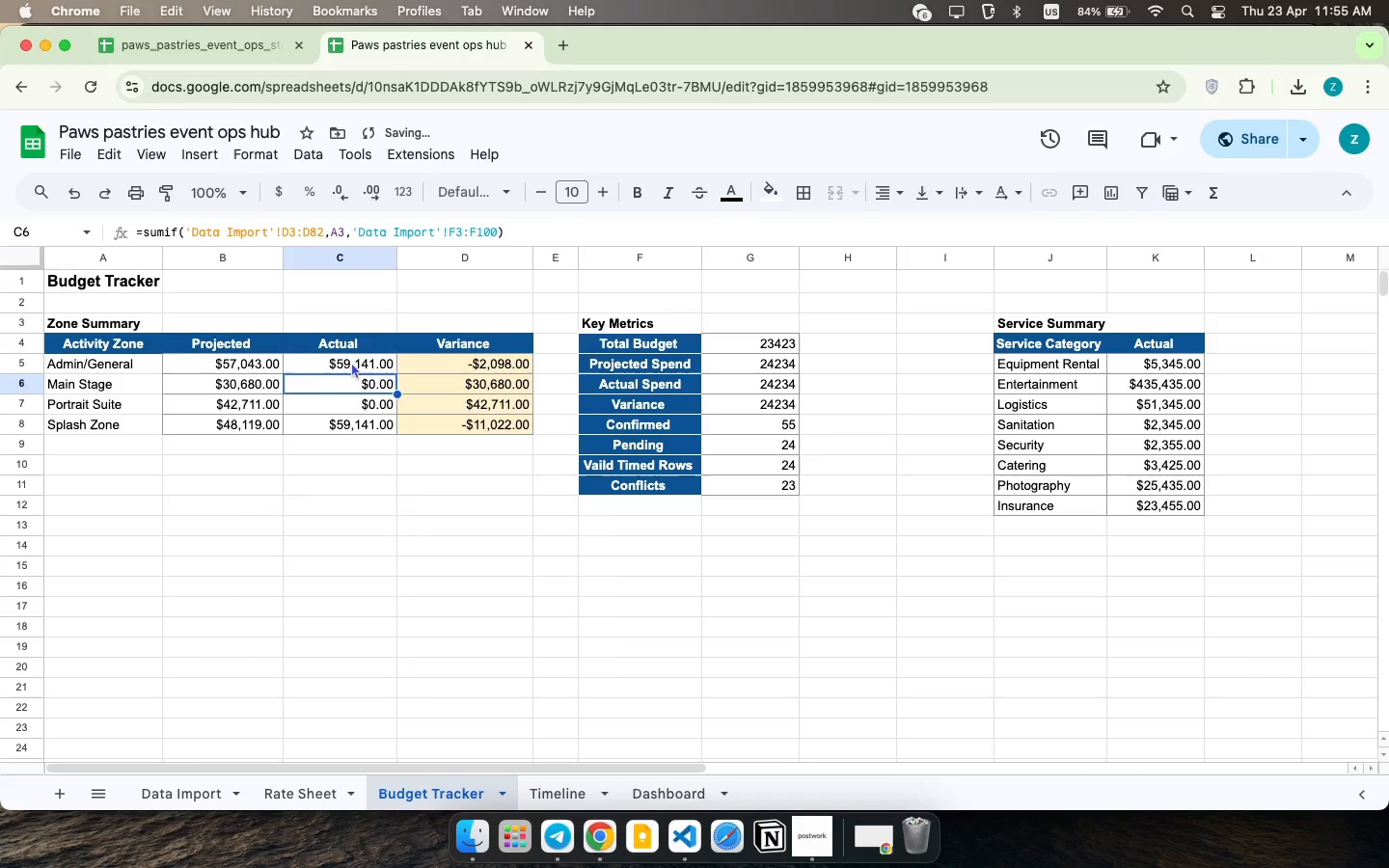 
left_click([351, 362])
 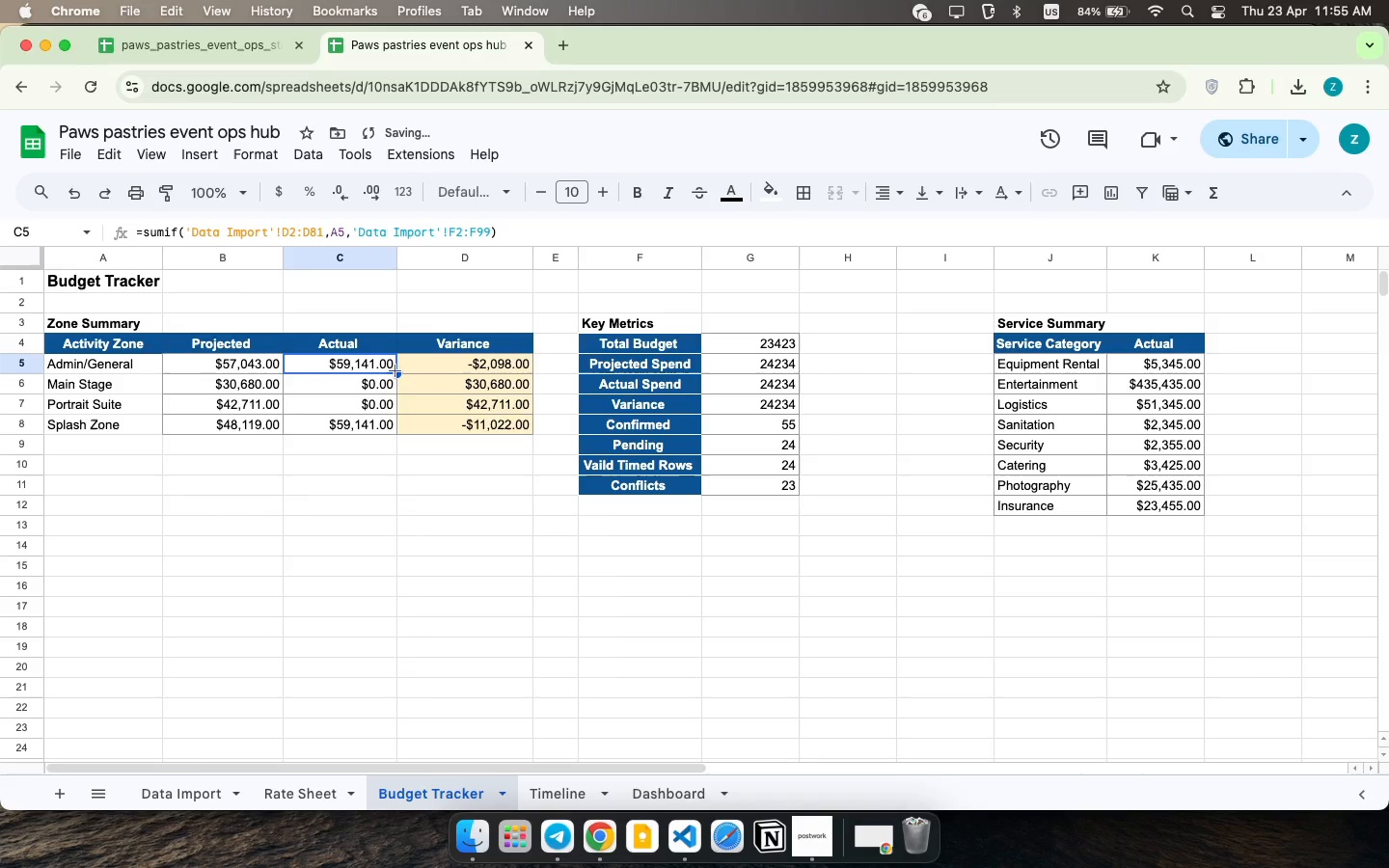 
left_click_drag(start_coordinate=[395, 371], to_coordinate=[395, 426])
 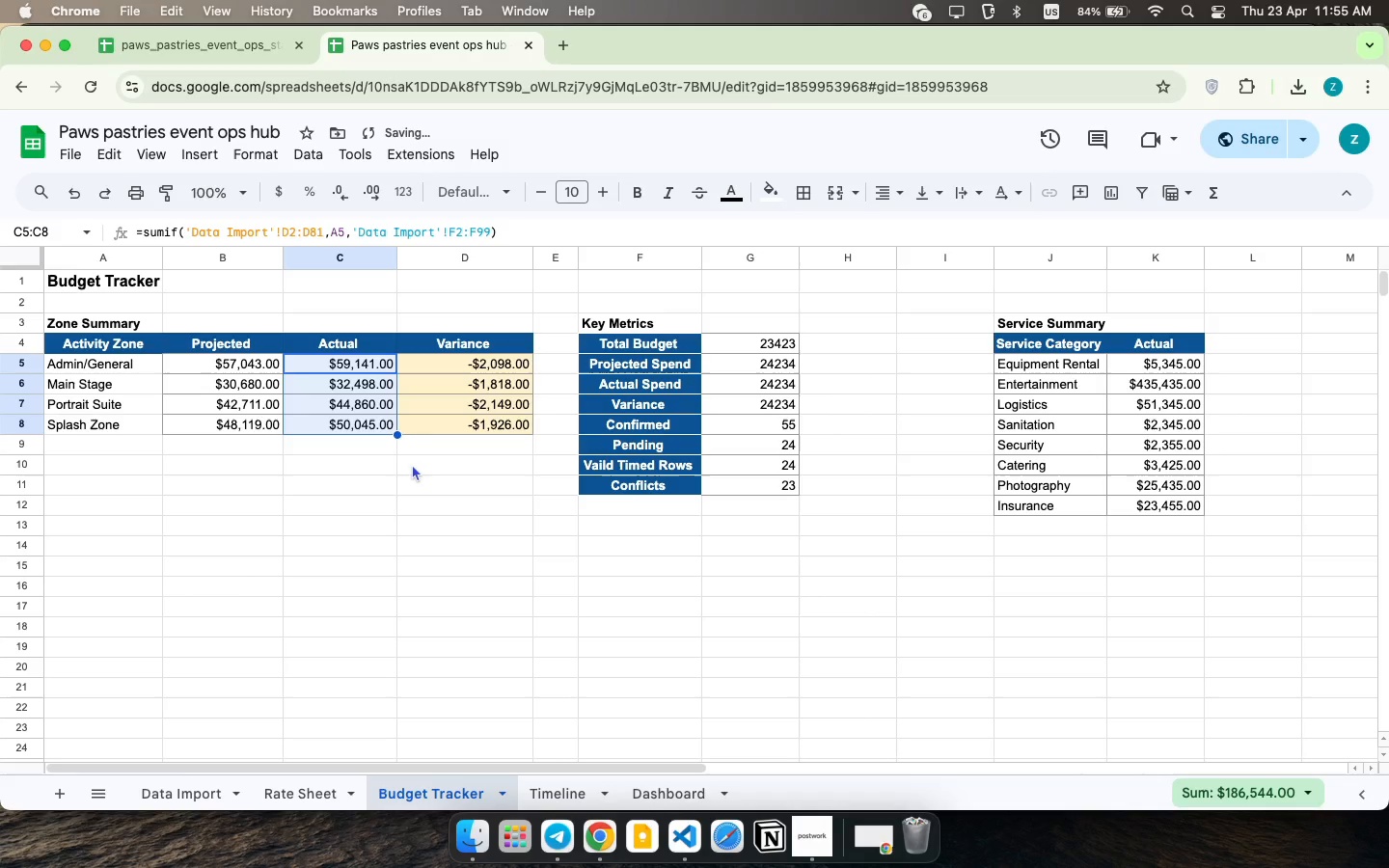 
left_click([413, 464])
 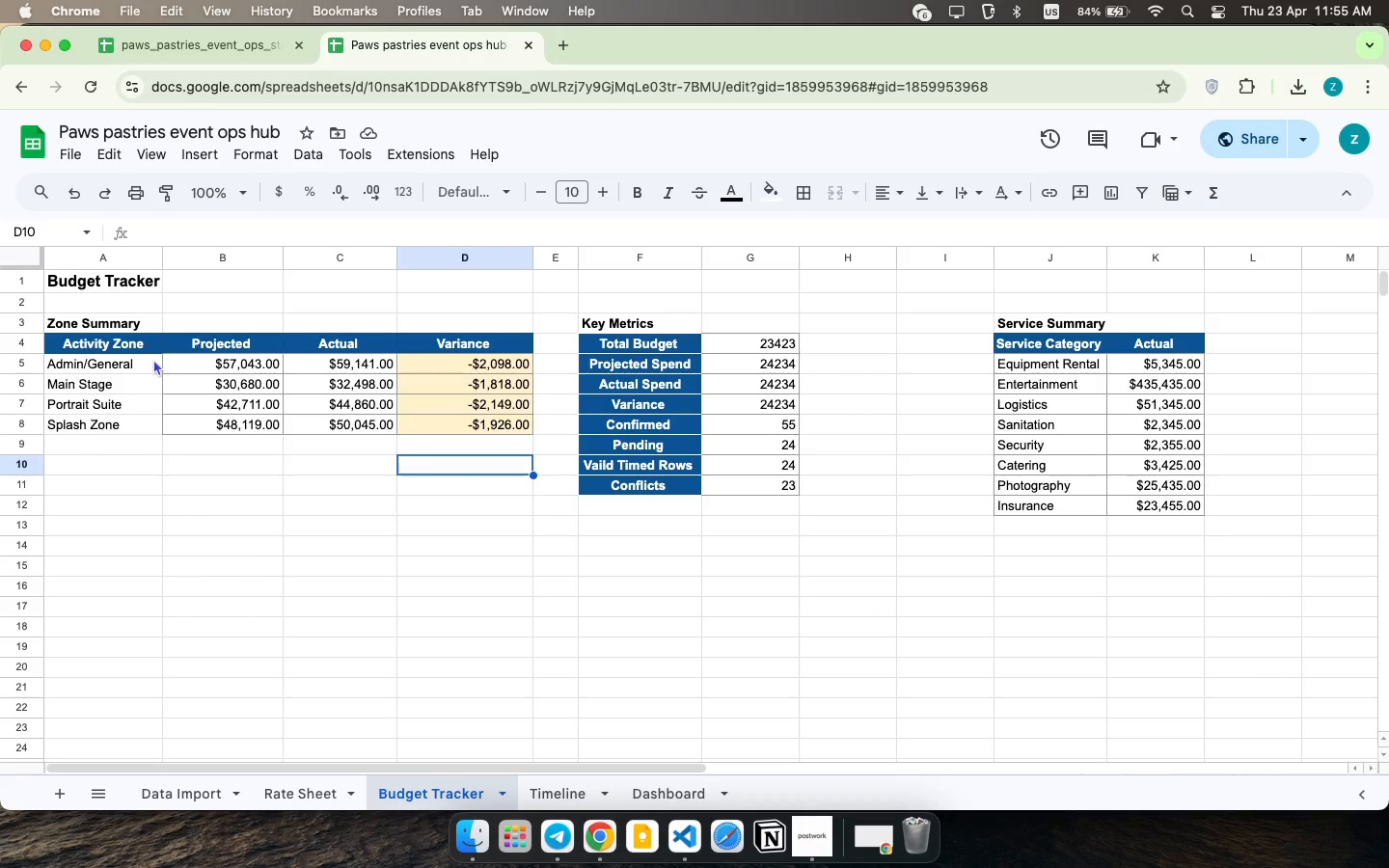 
wait(6.34)
 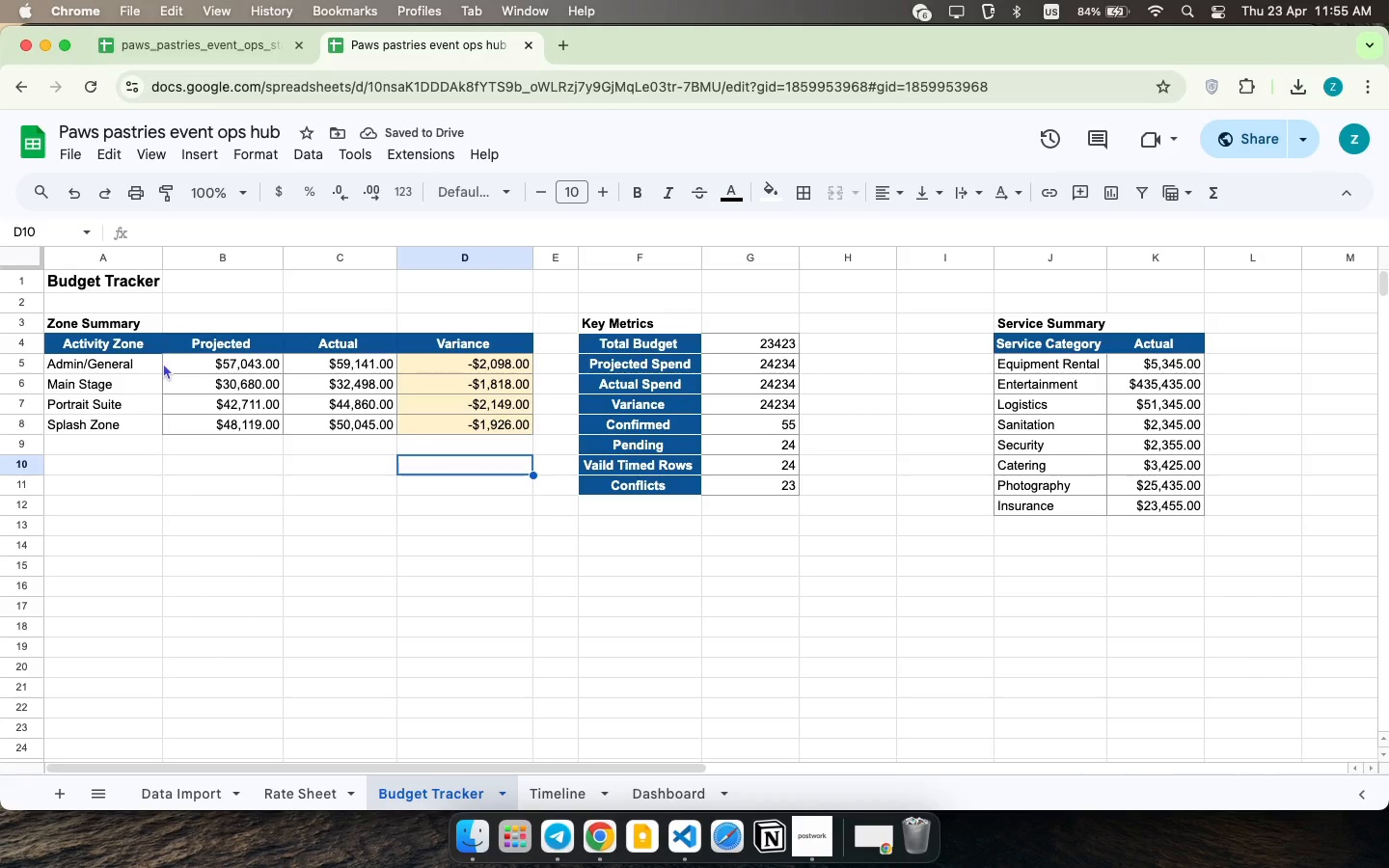 
left_click([519, 357])
 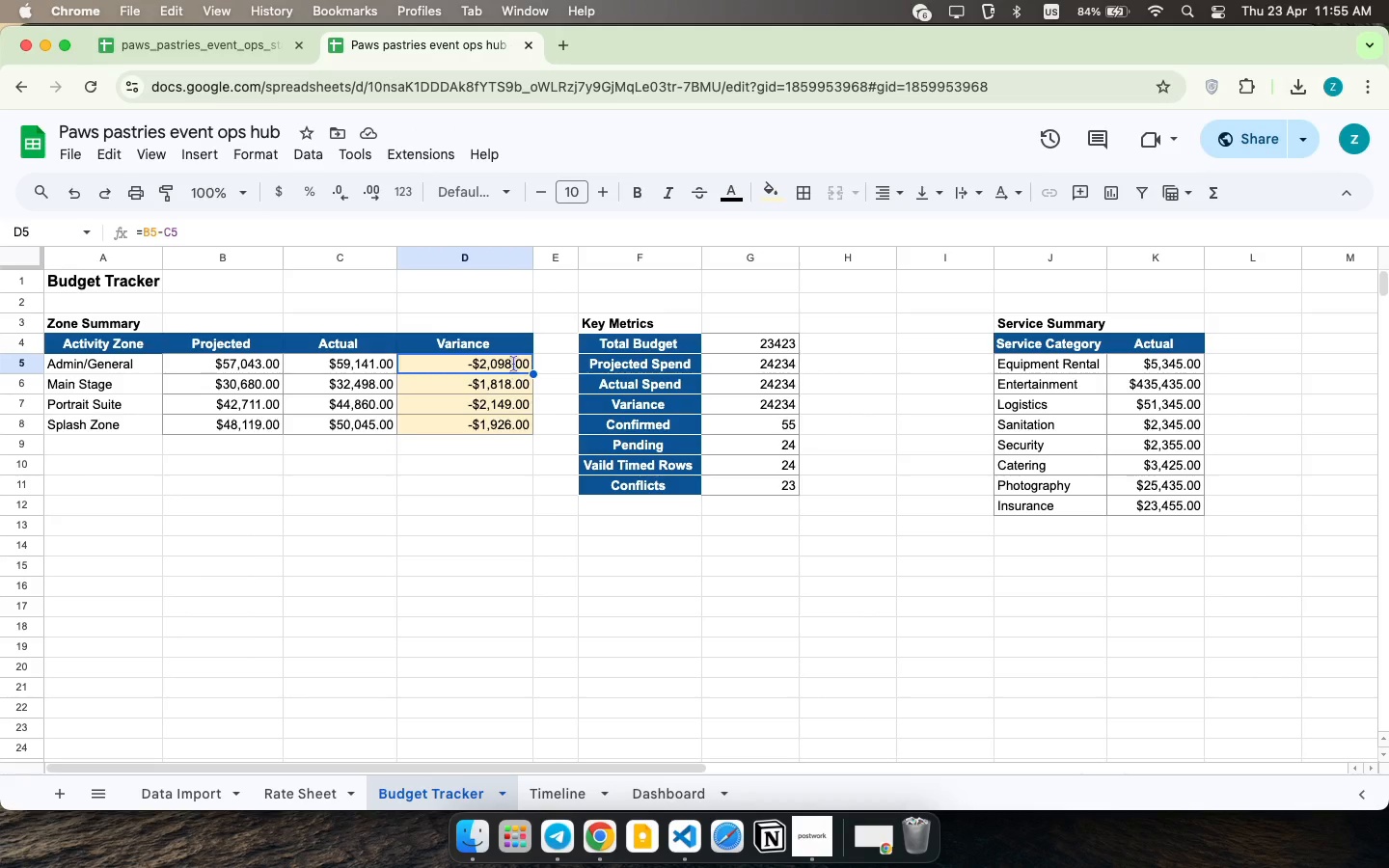 
double_click([513, 364])
 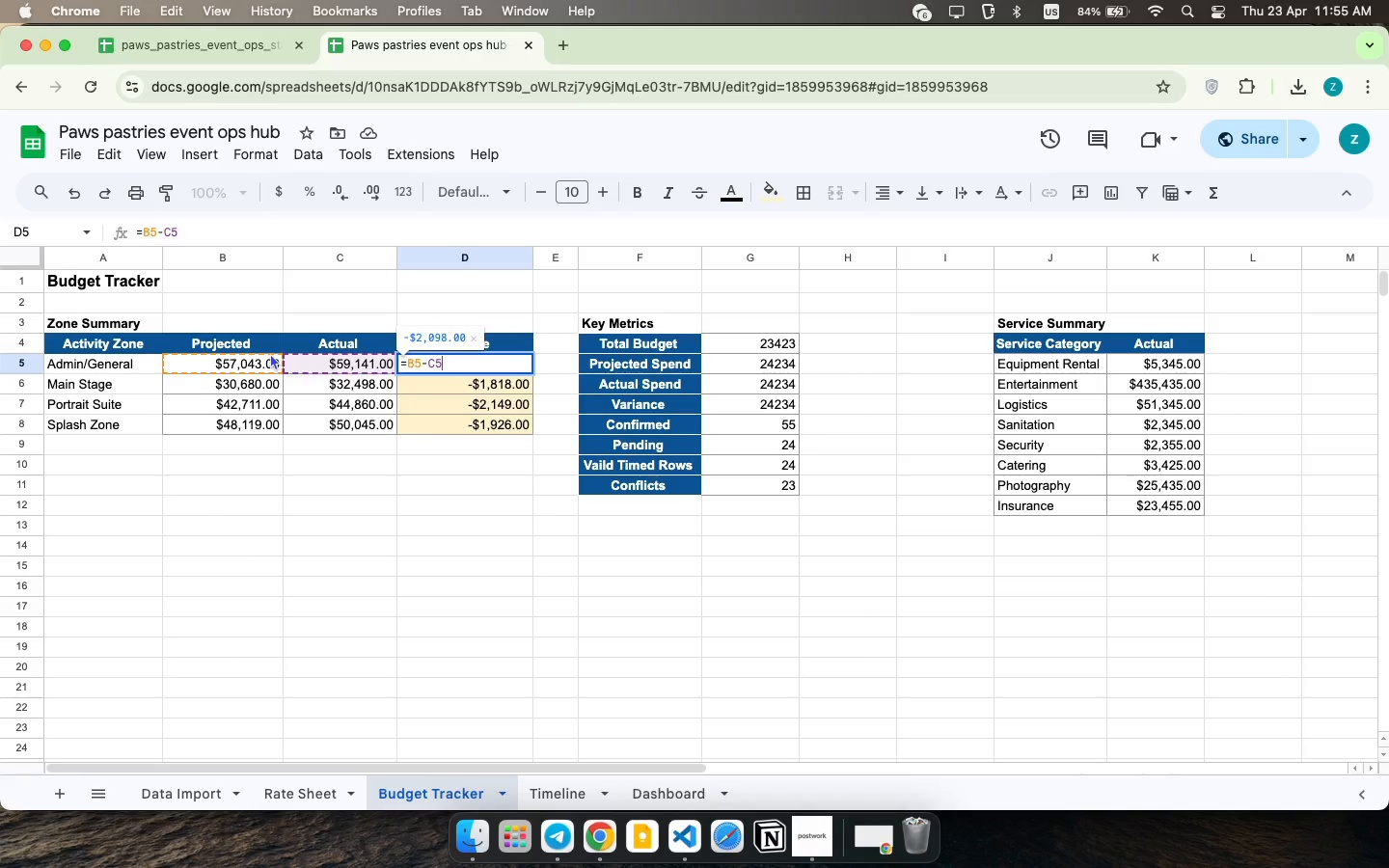 
wait(5.45)
 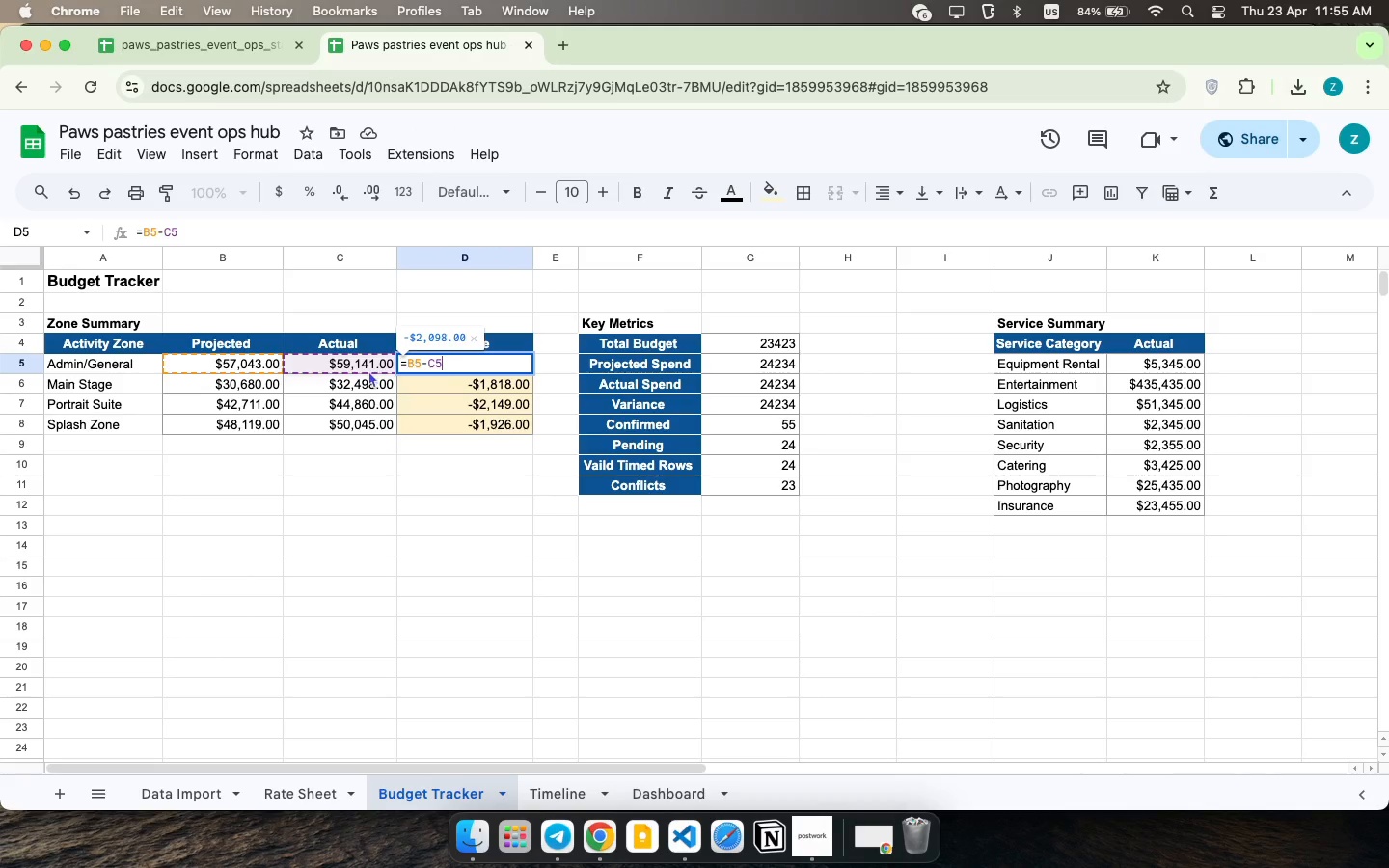 
left_click_drag(start_coordinate=[447, 363], to_coordinate=[410, 358])
 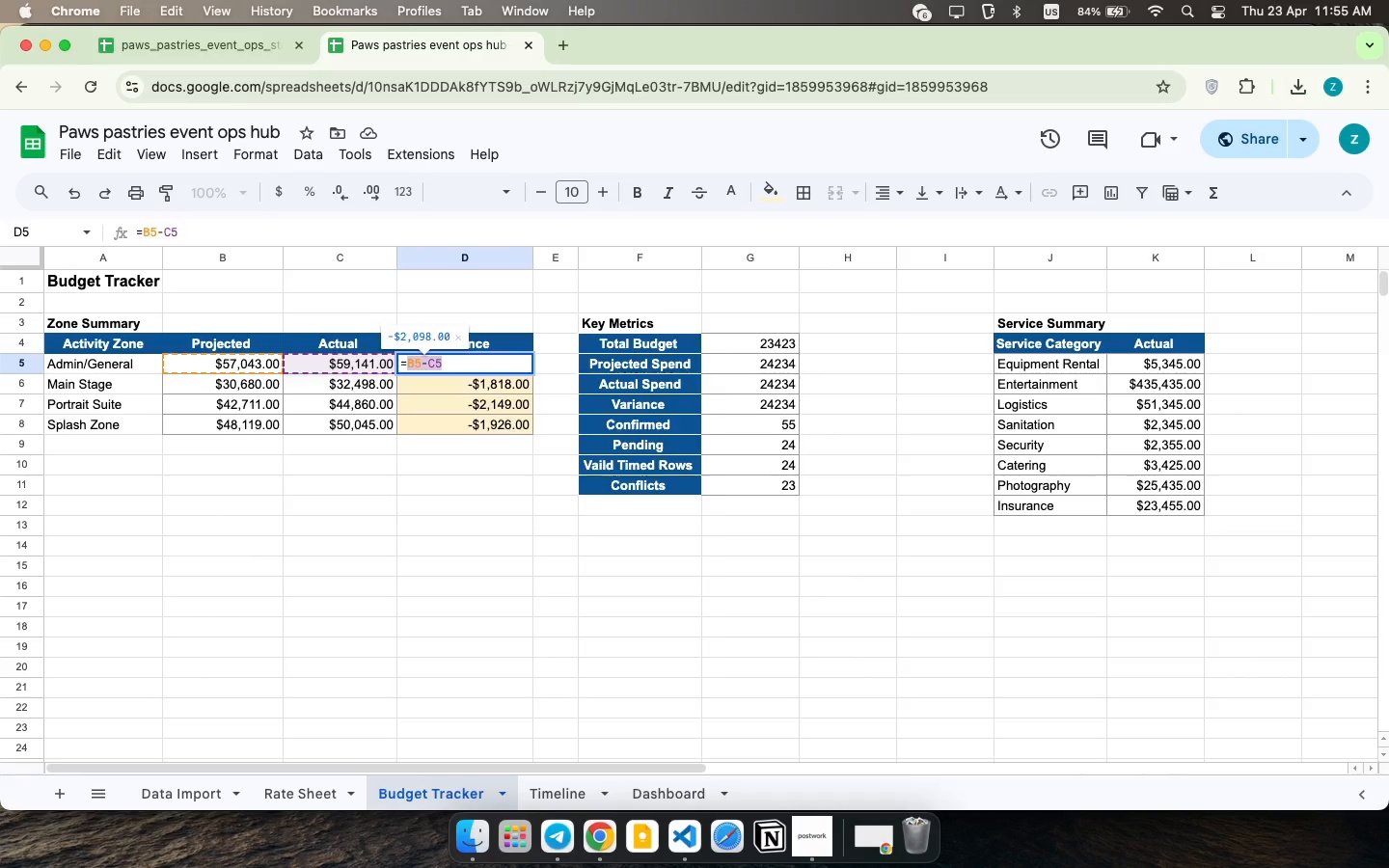 
type(c5-b5)
 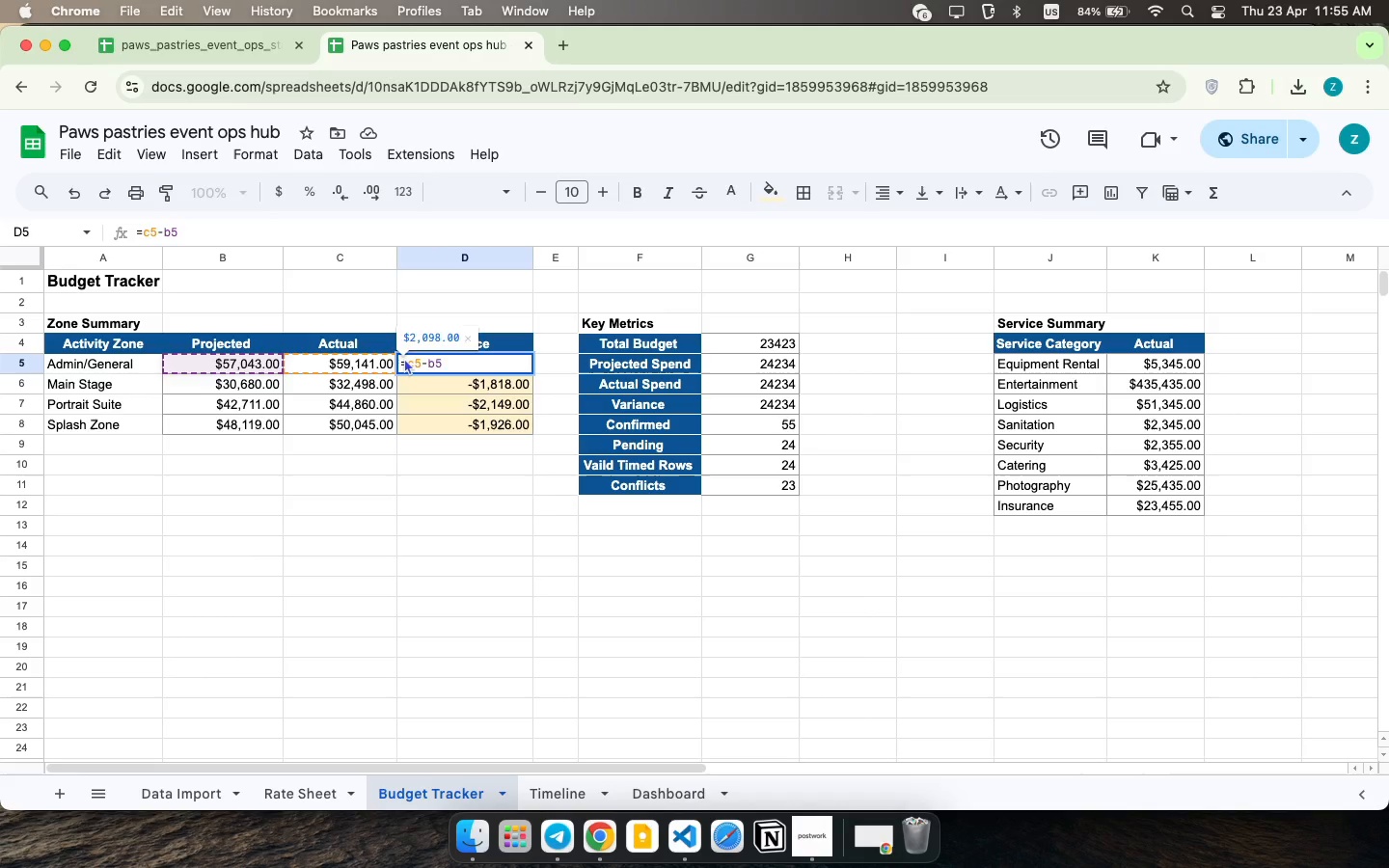 
key(Enter)
 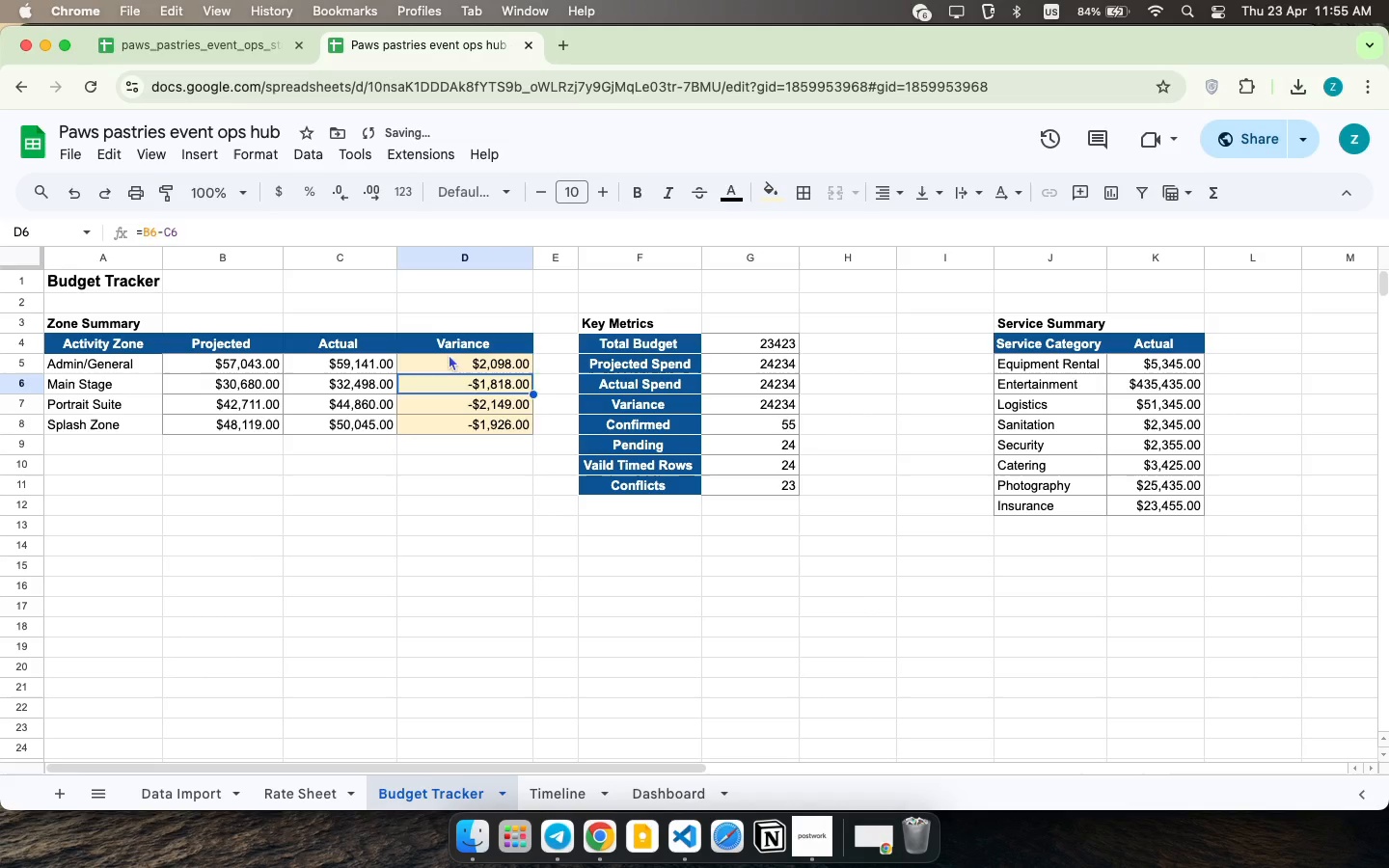 
left_click([449, 354])
 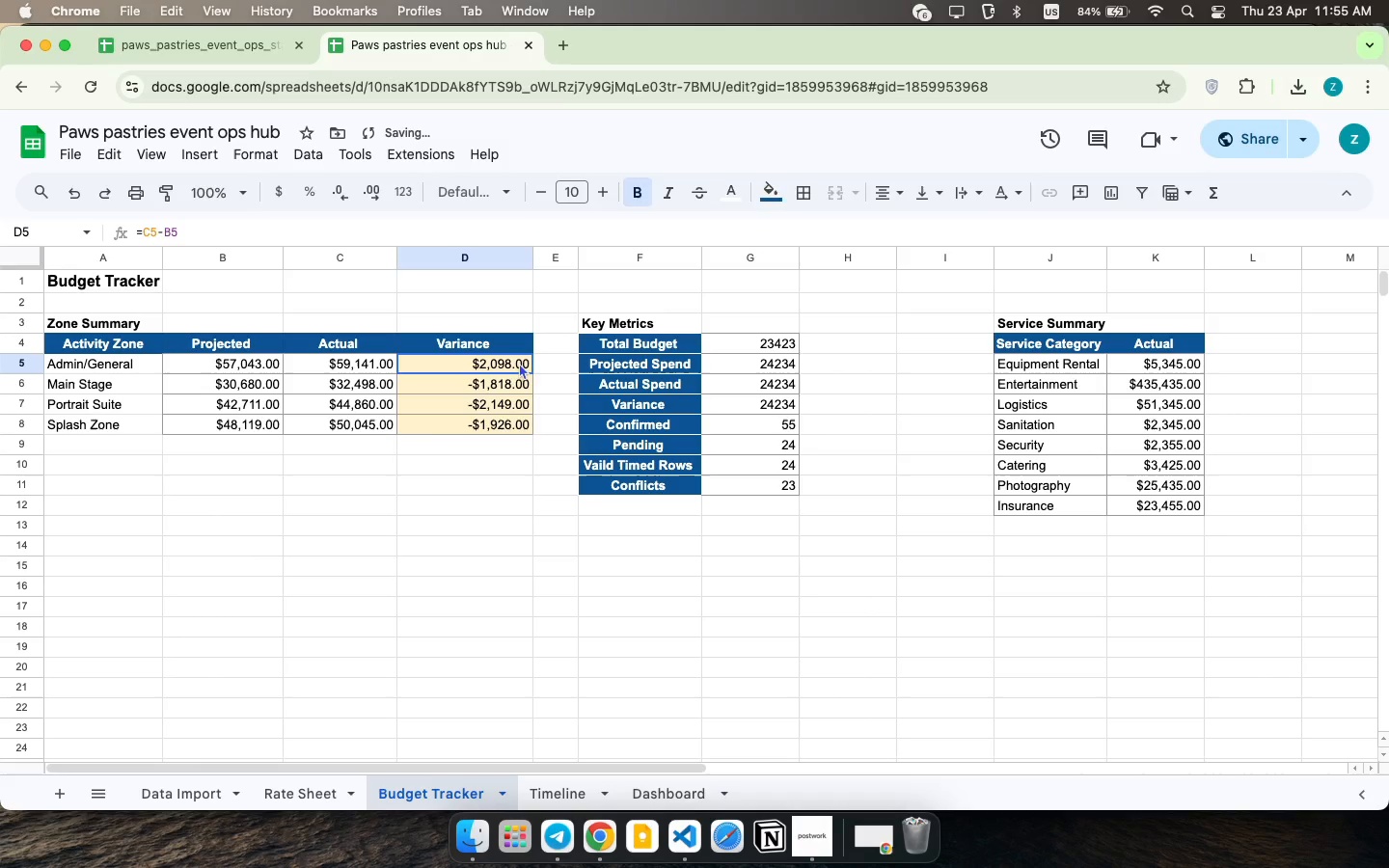 
left_click([519, 363])
 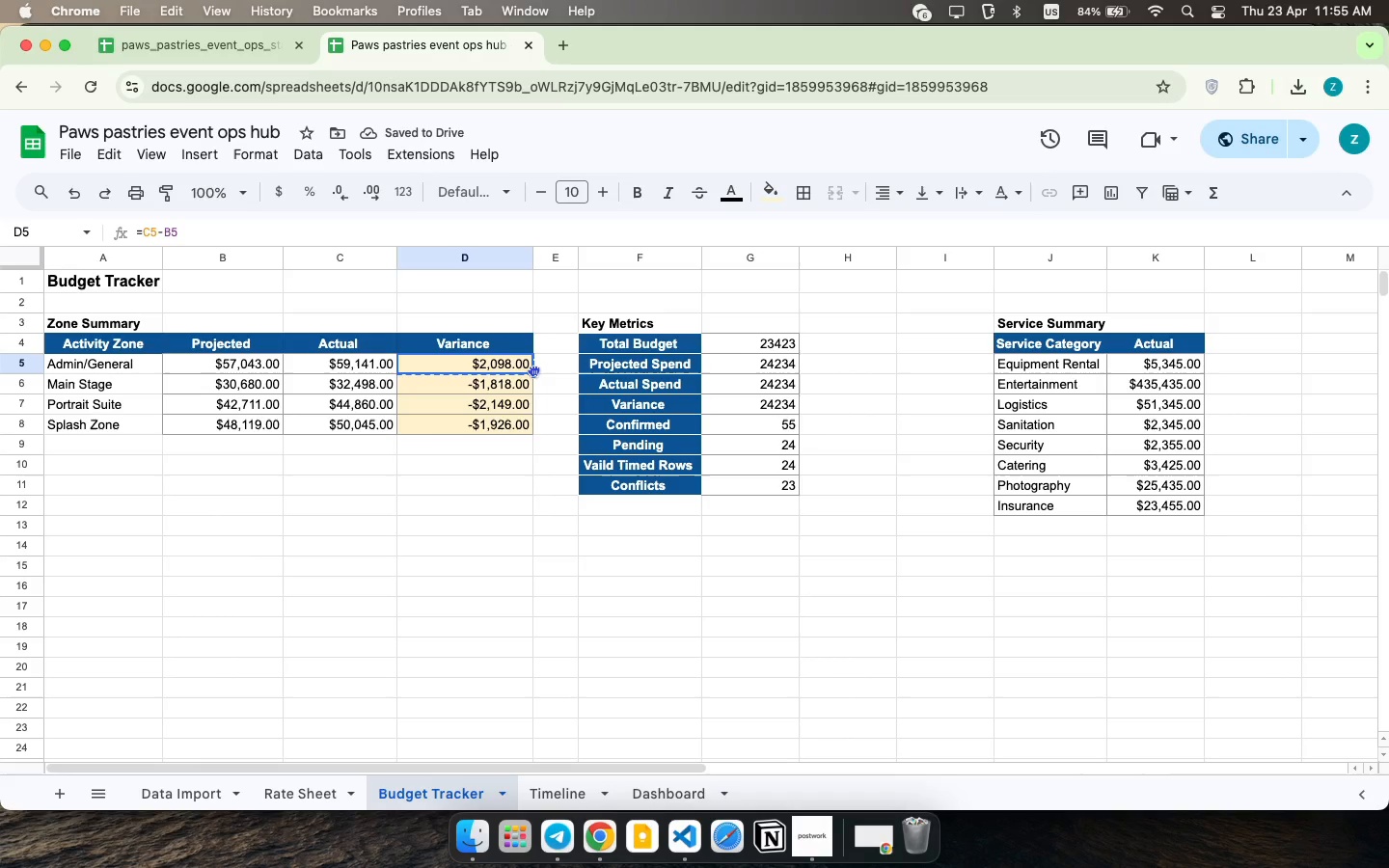 
left_click_drag(start_coordinate=[533, 369], to_coordinate=[536, 423])
 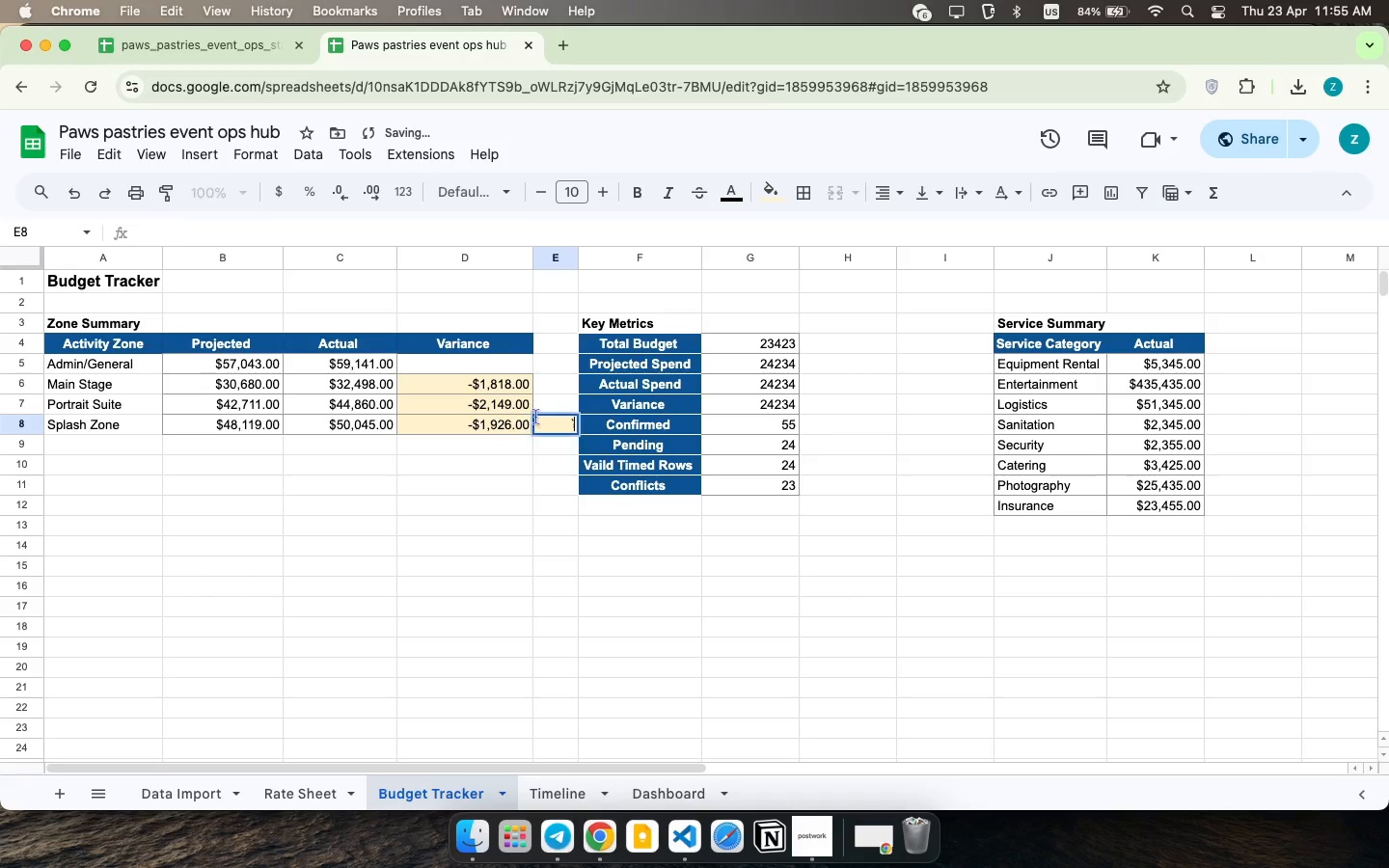 
key(Backquote)
 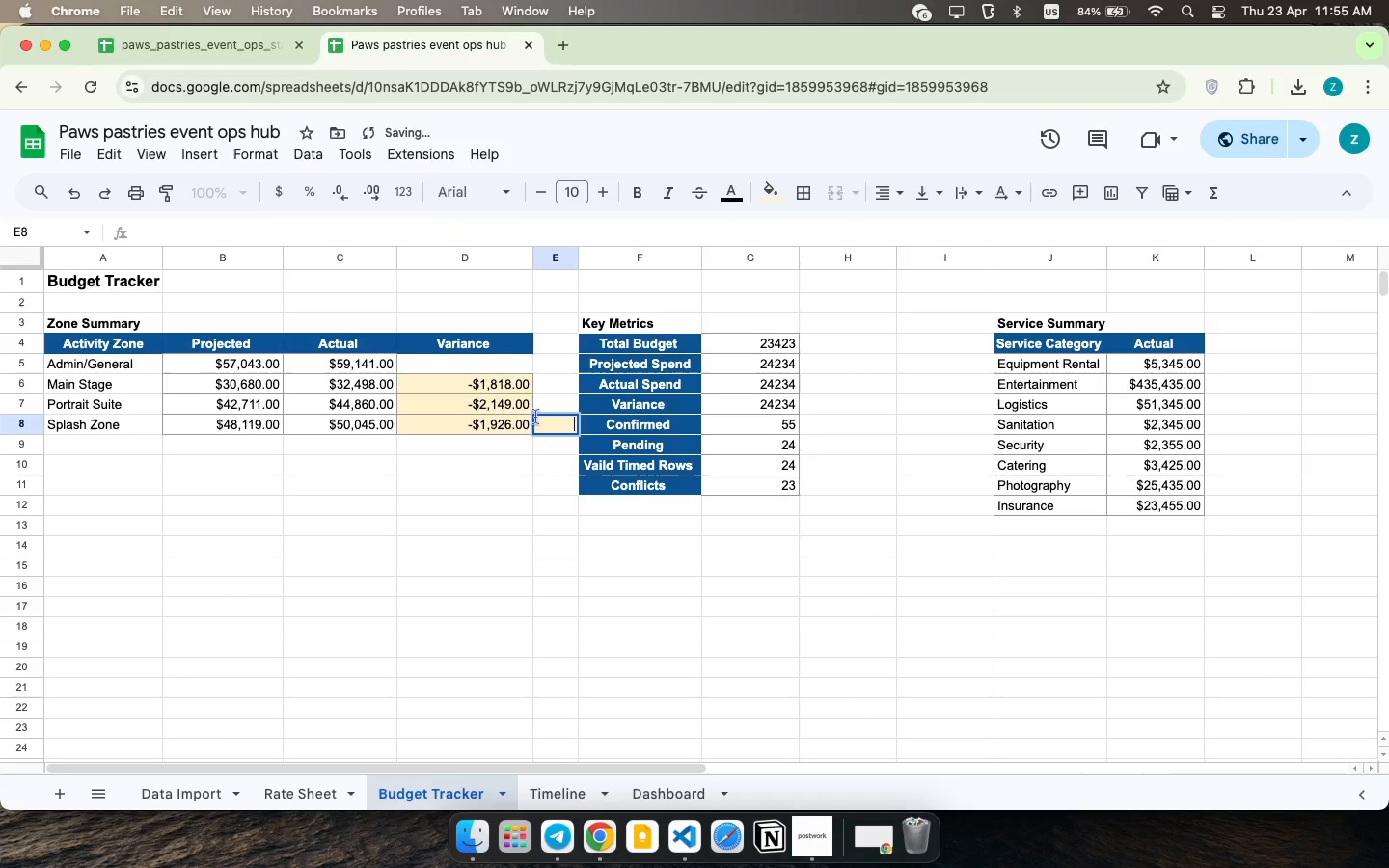 
key(Meta+CommandLeft)
 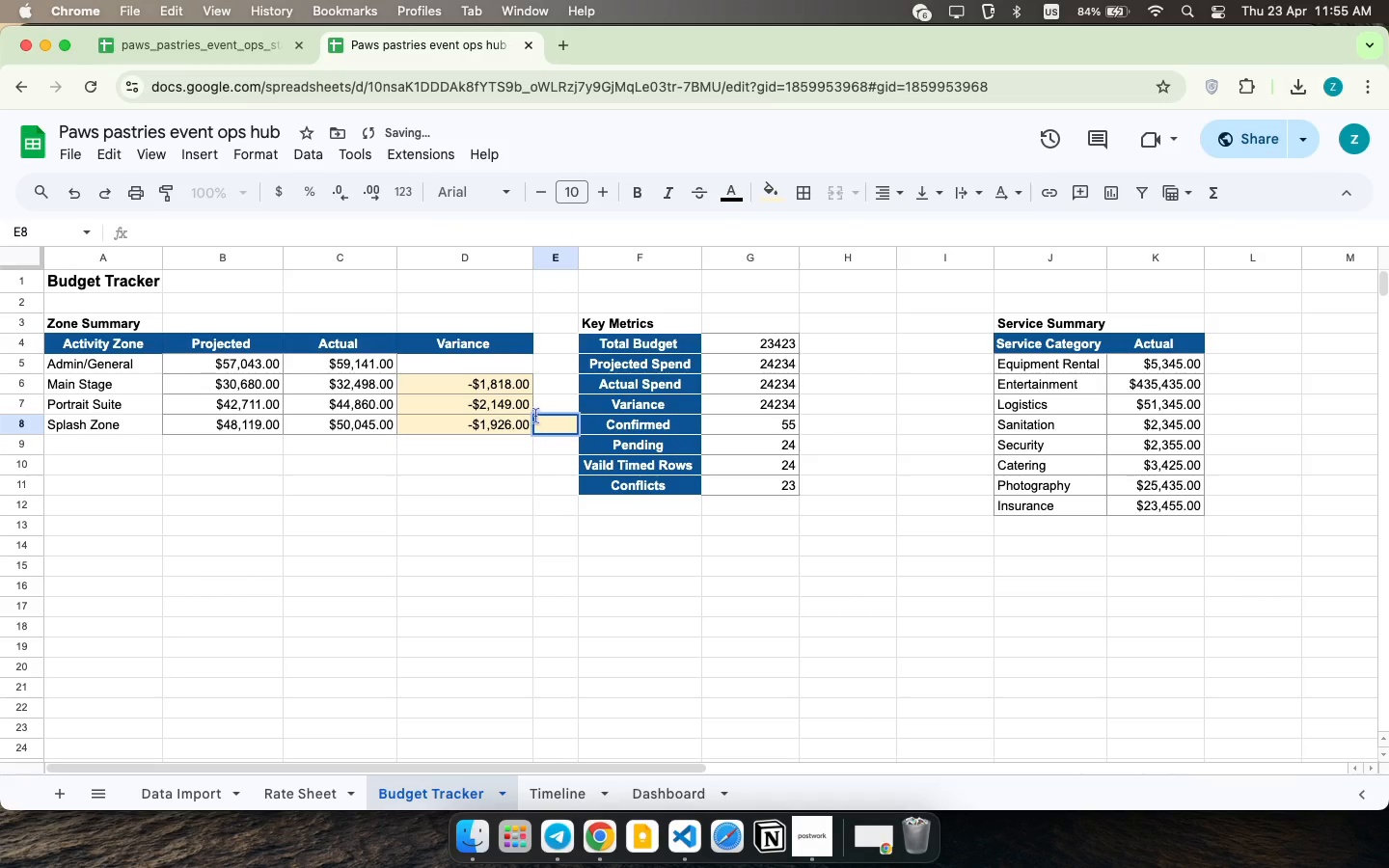 
key(Meta+CommandLeft)
 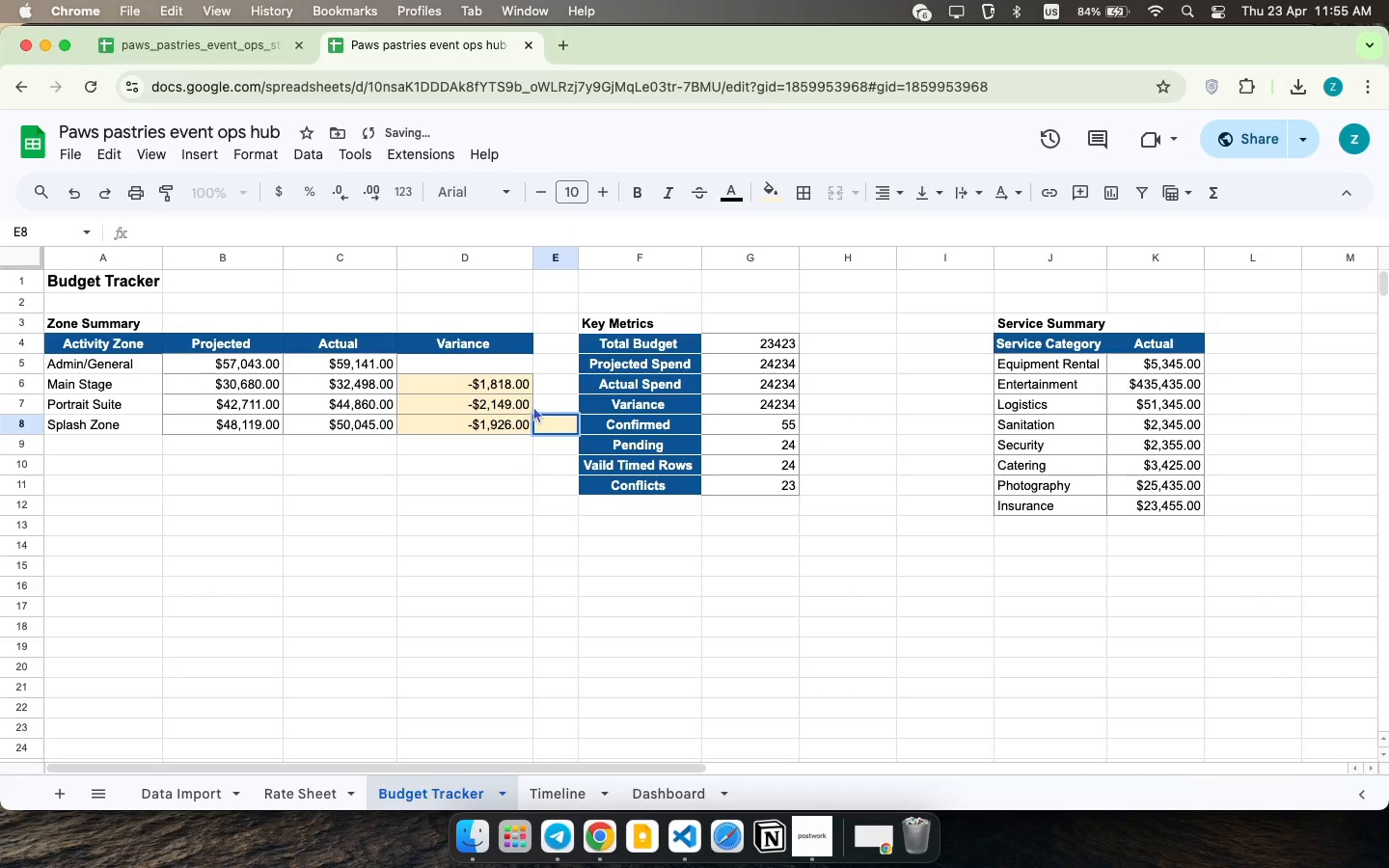 
key(Meta+Z)
 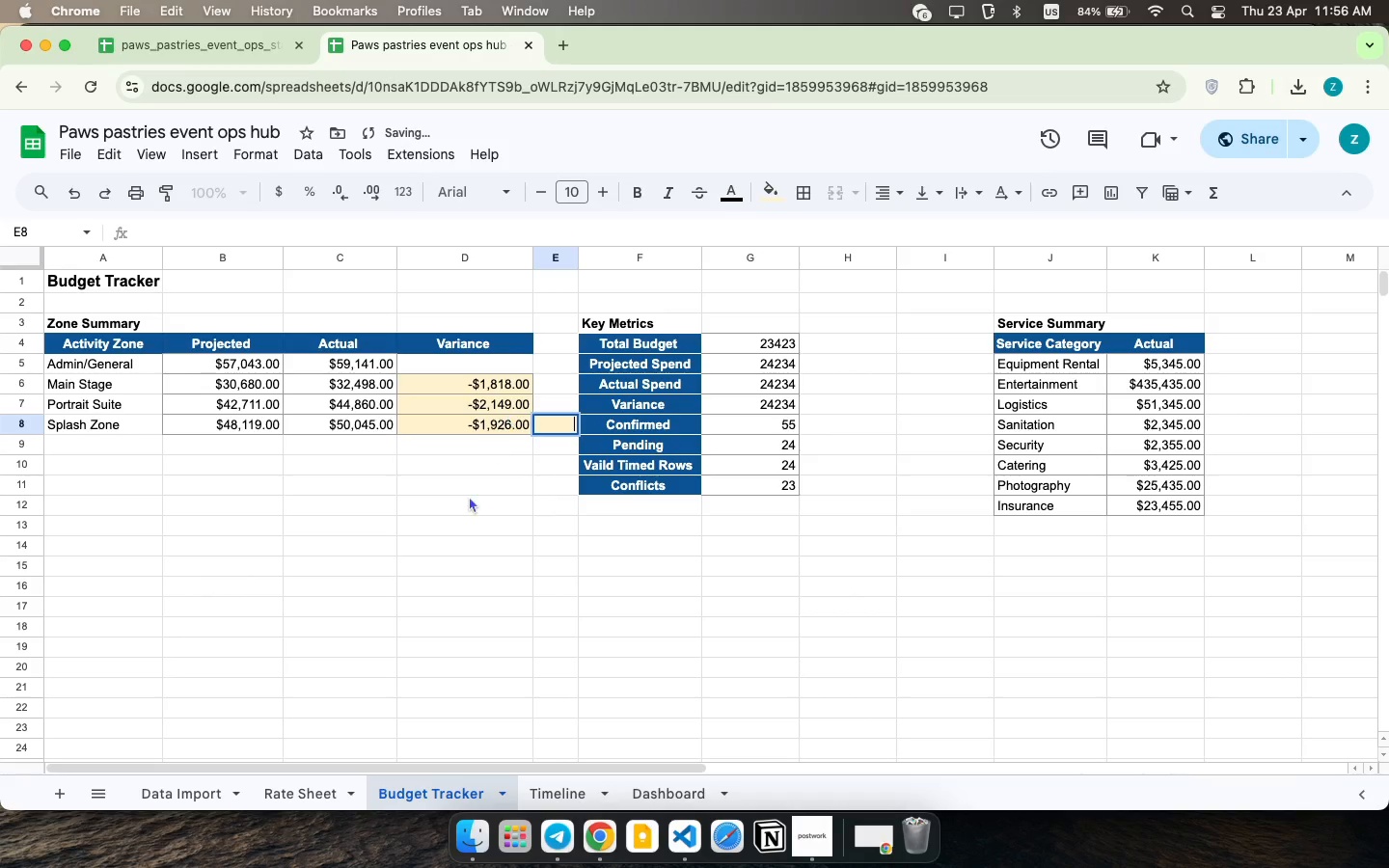 
left_click_drag(start_coordinate=[481, 470], to_coordinate=[470, 496])
 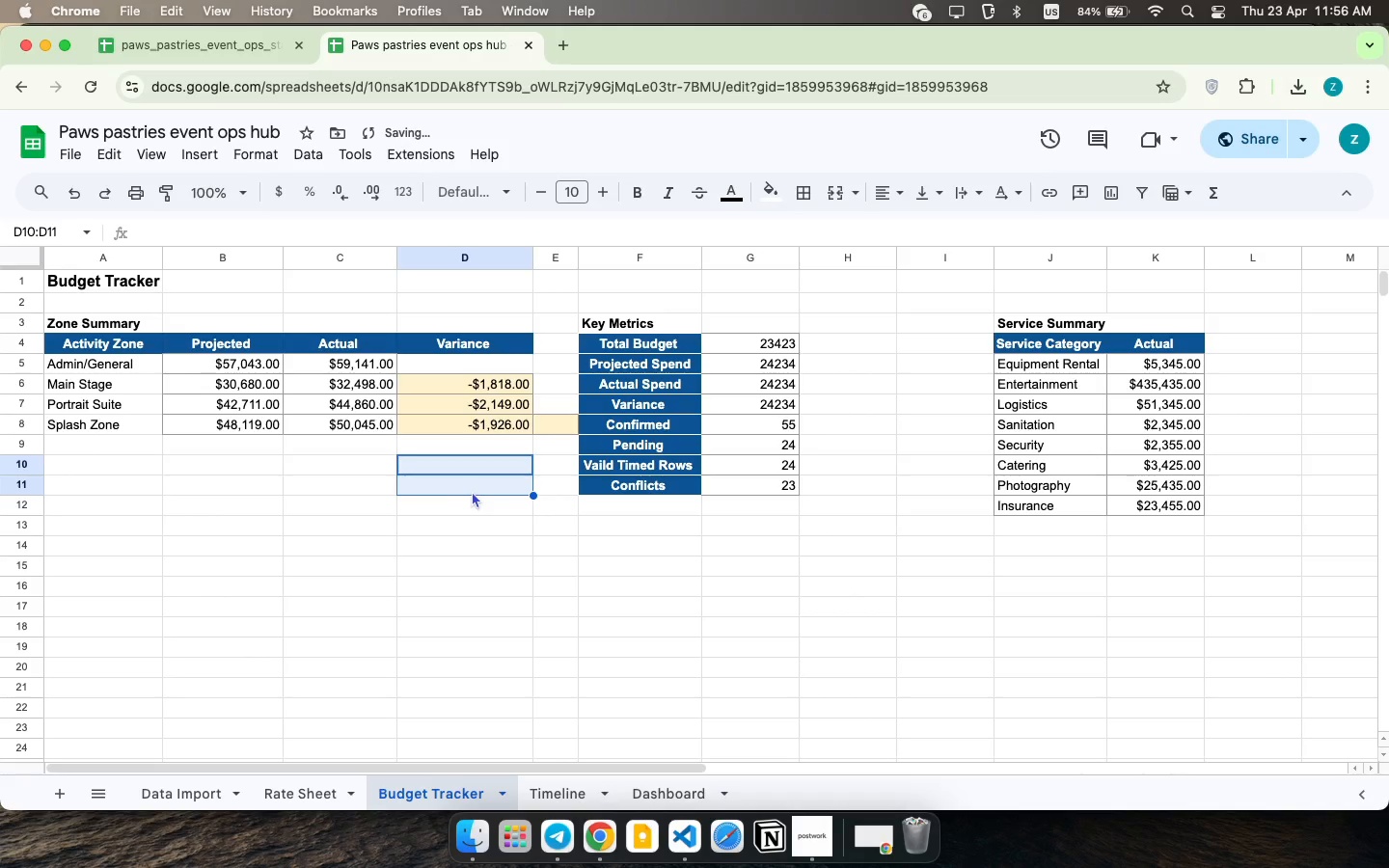 
double_click([471, 493])
 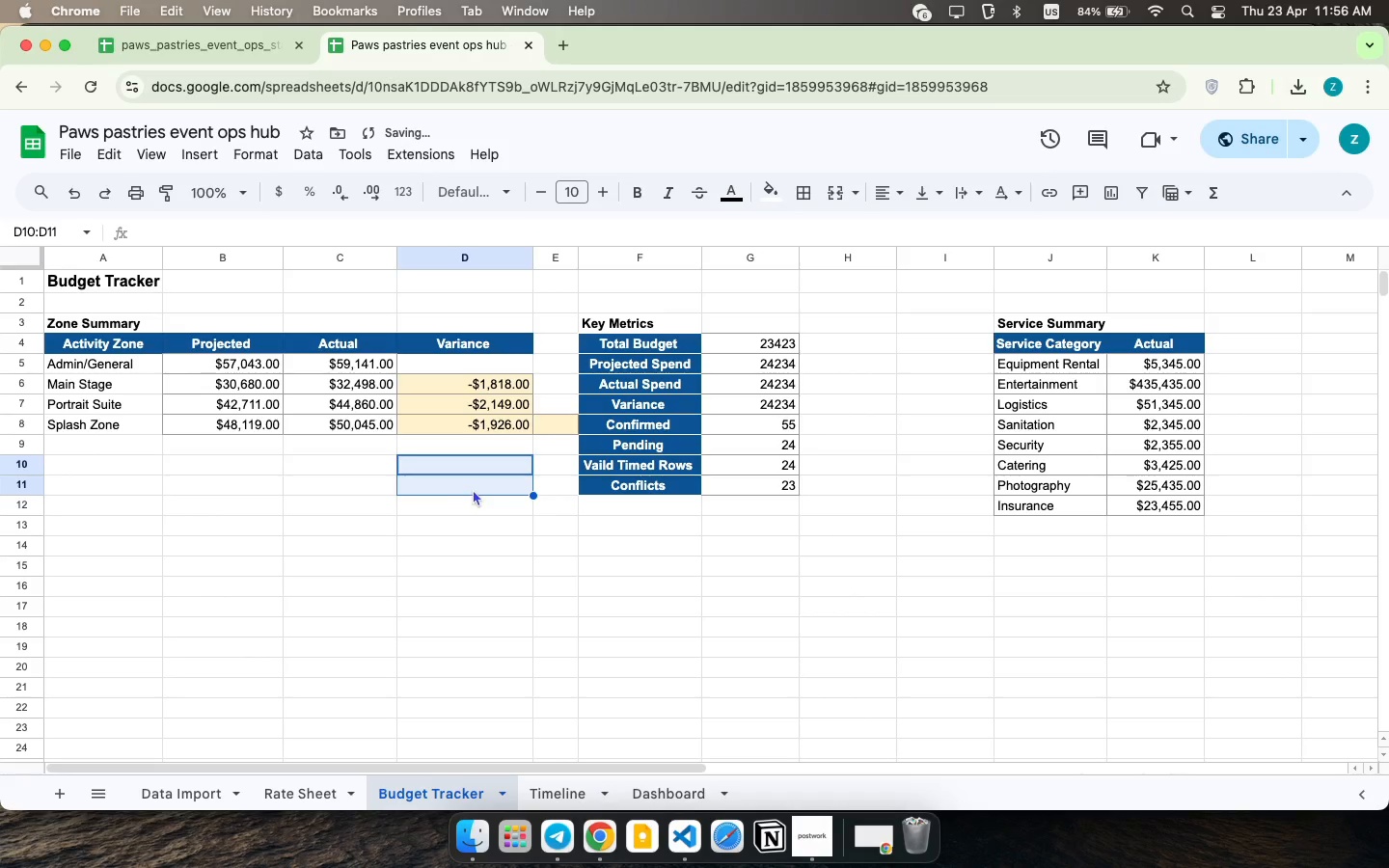 
key(Meta+CommandLeft)
 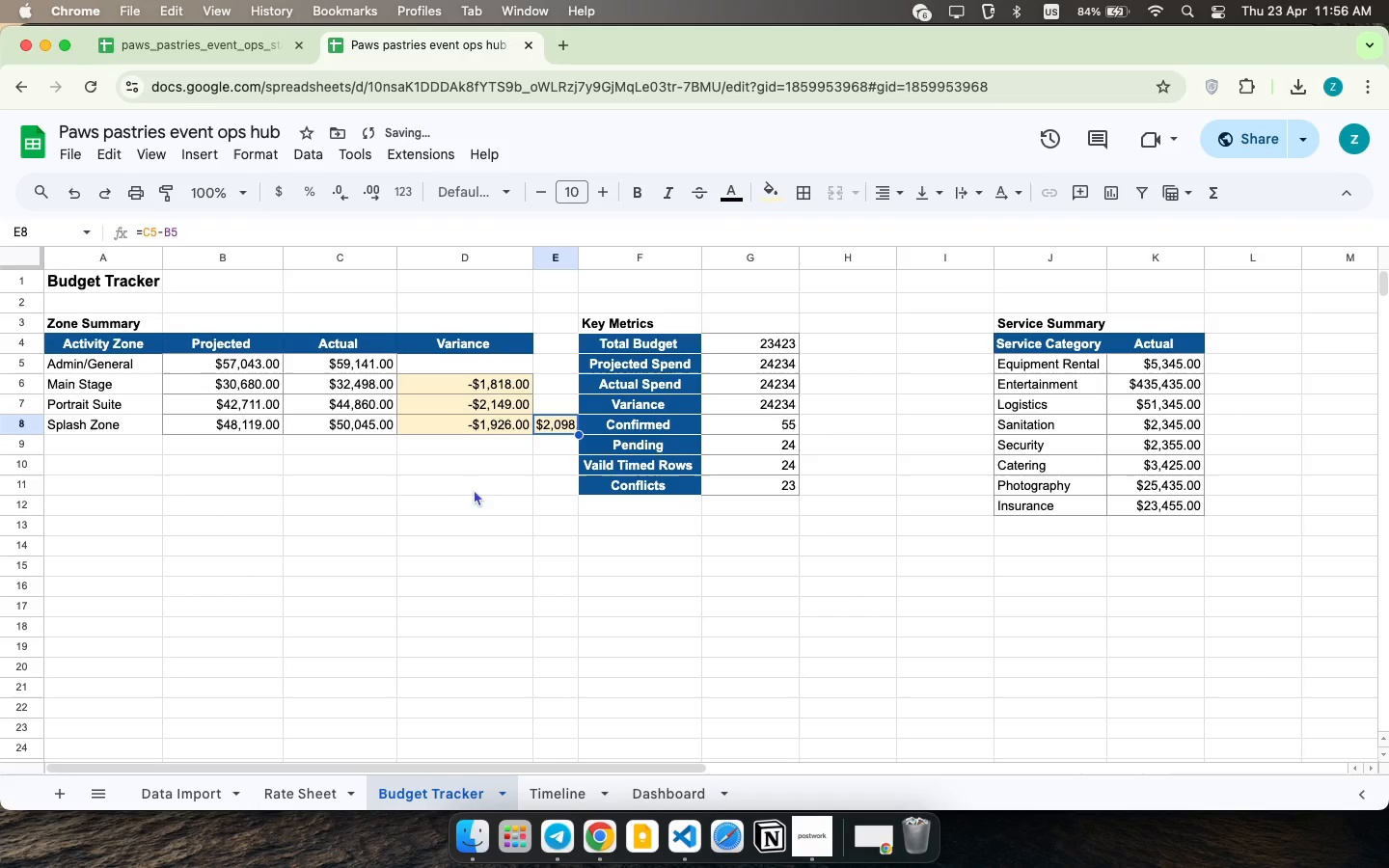 
key(Meta+Z)
 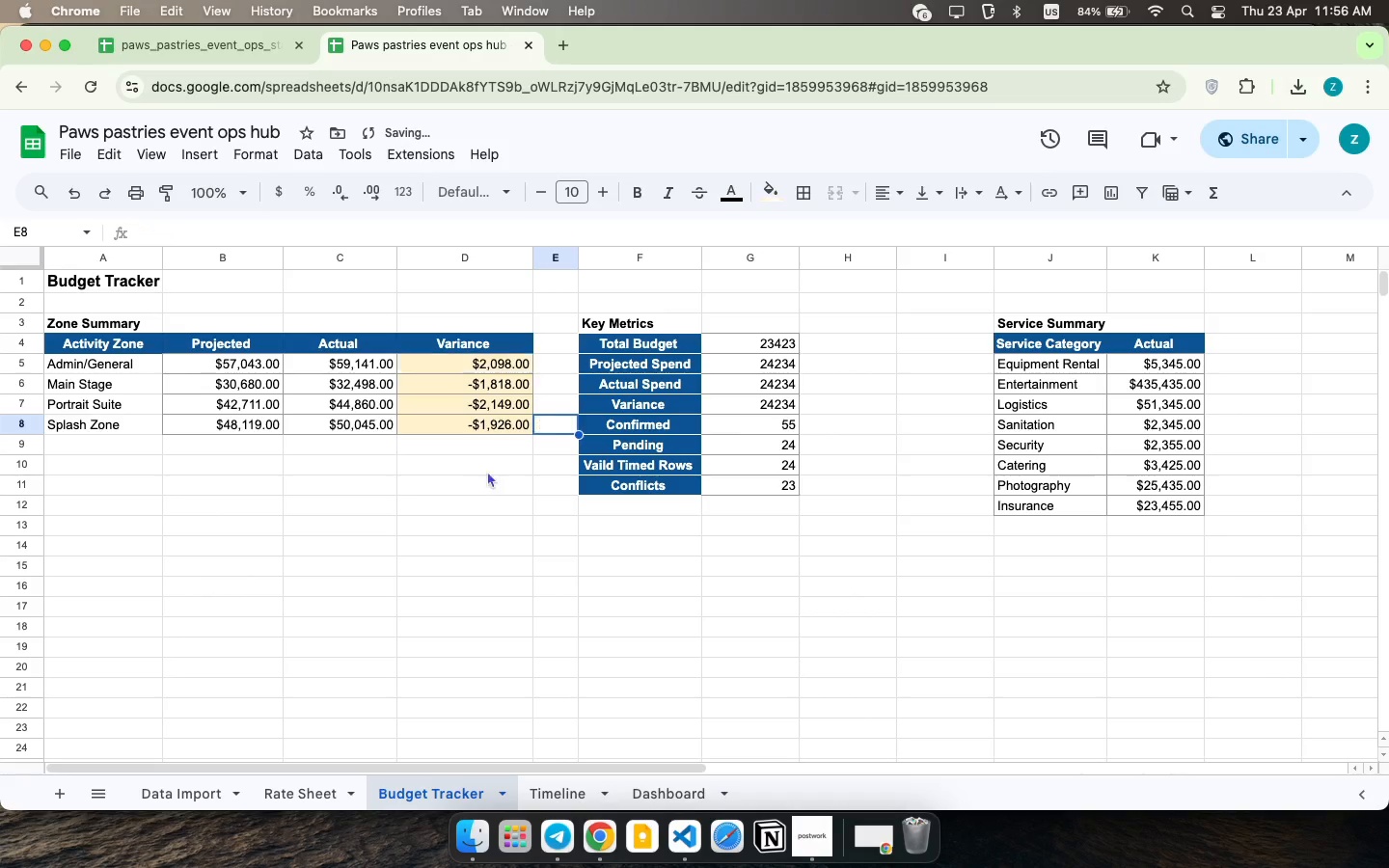 
key(Meta+CommandLeft)
 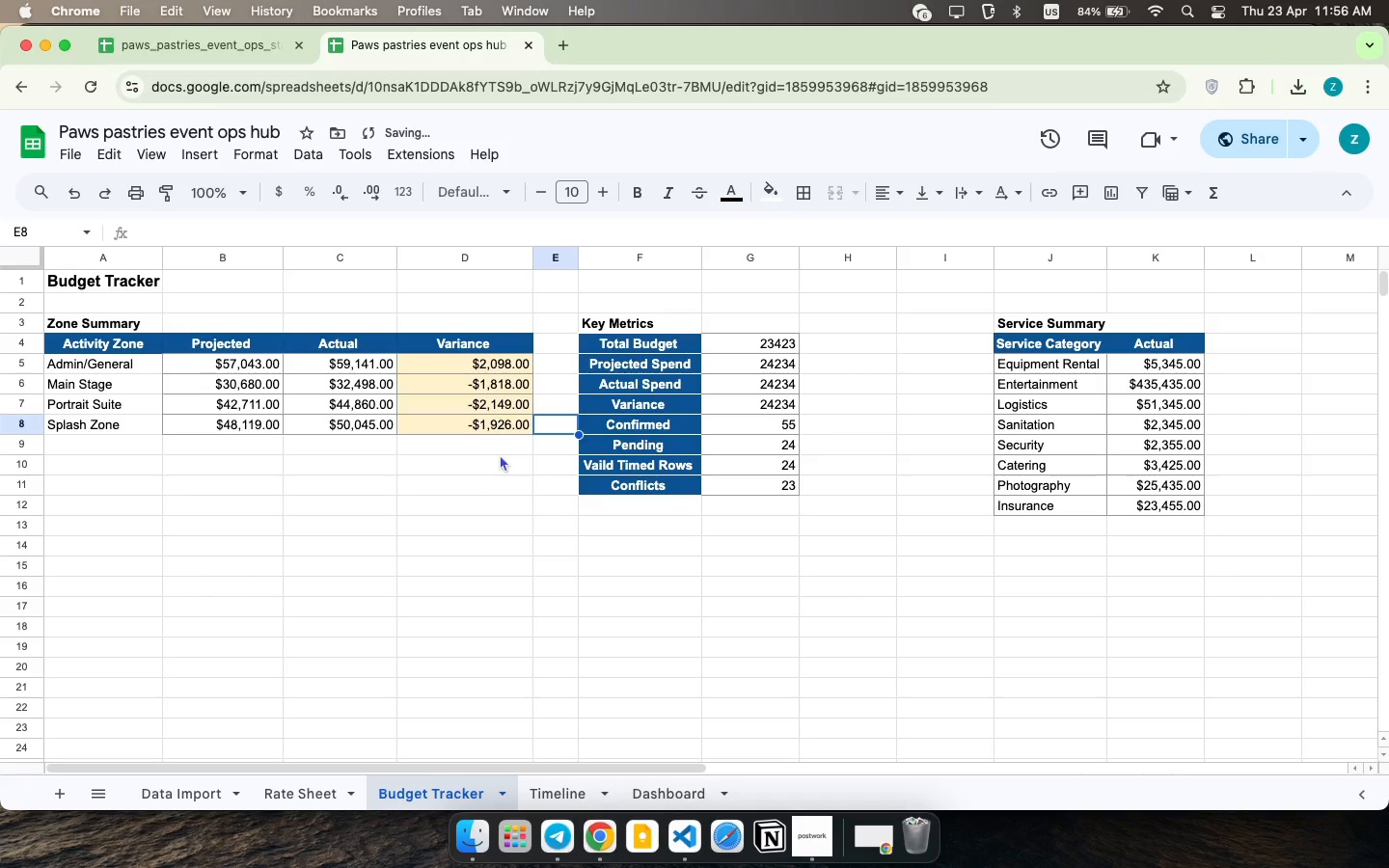 
key(Meta+Z)
 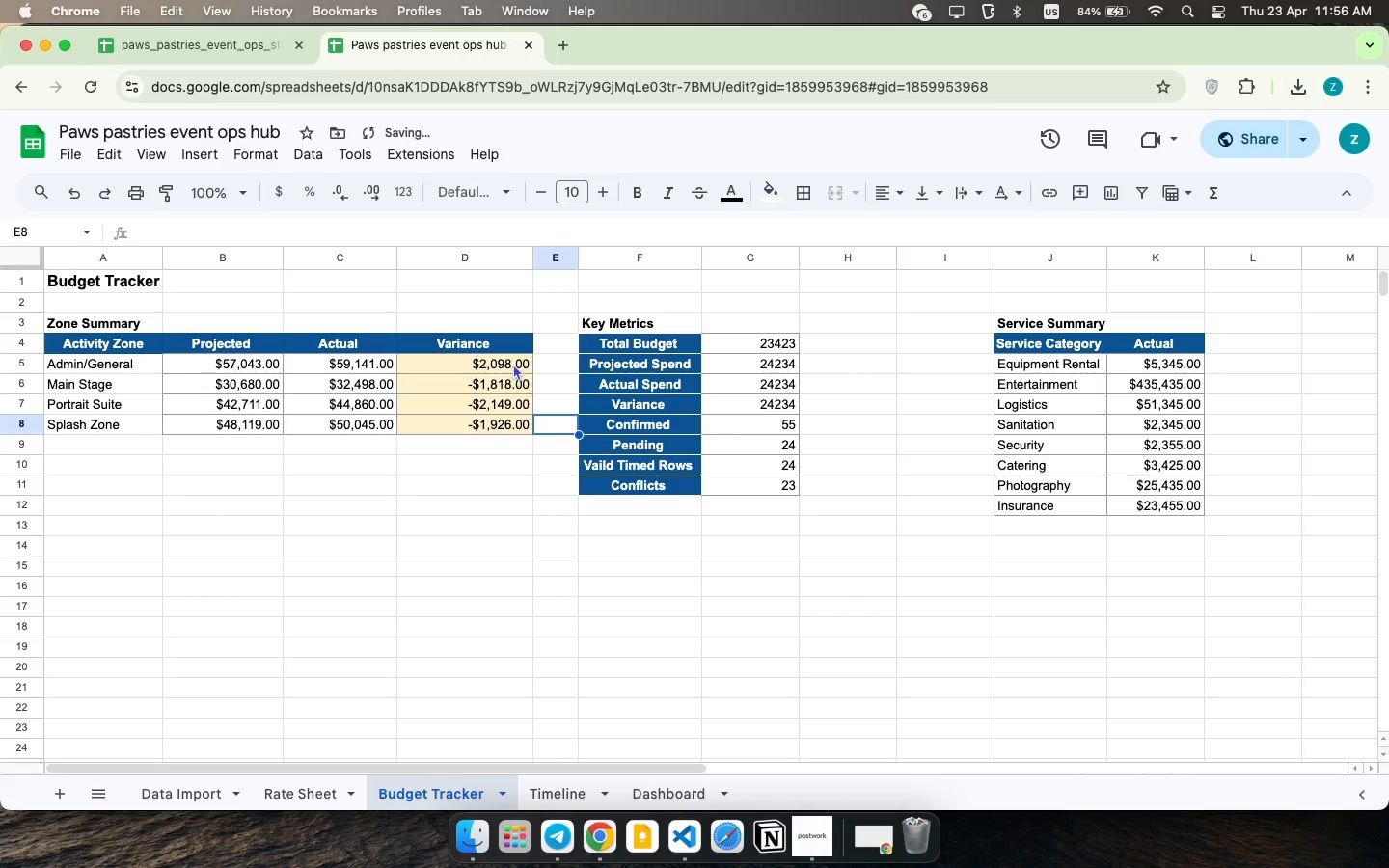 
left_click([513, 364])
 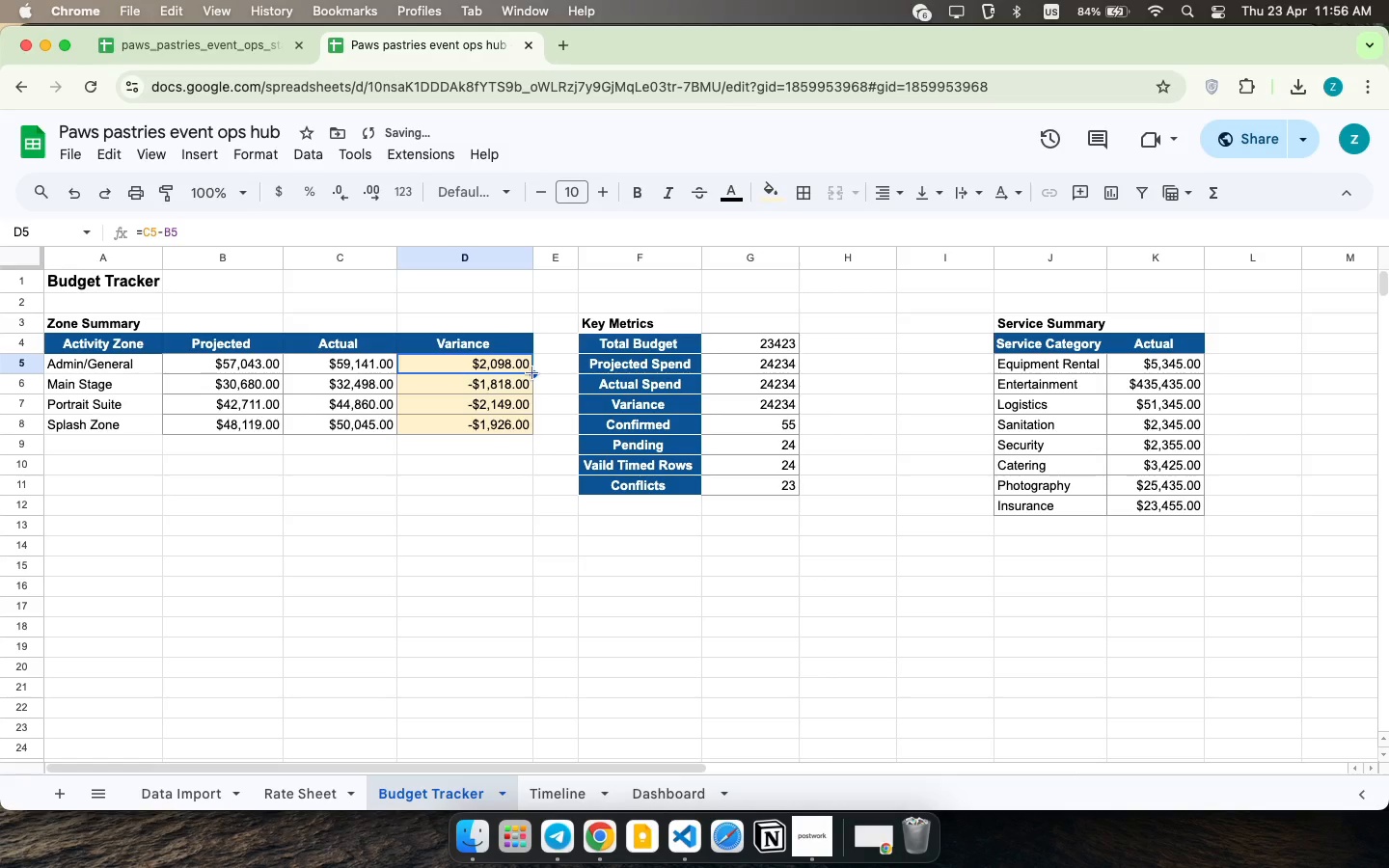 
left_click_drag(start_coordinate=[532, 373], to_coordinate=[532, 432])
 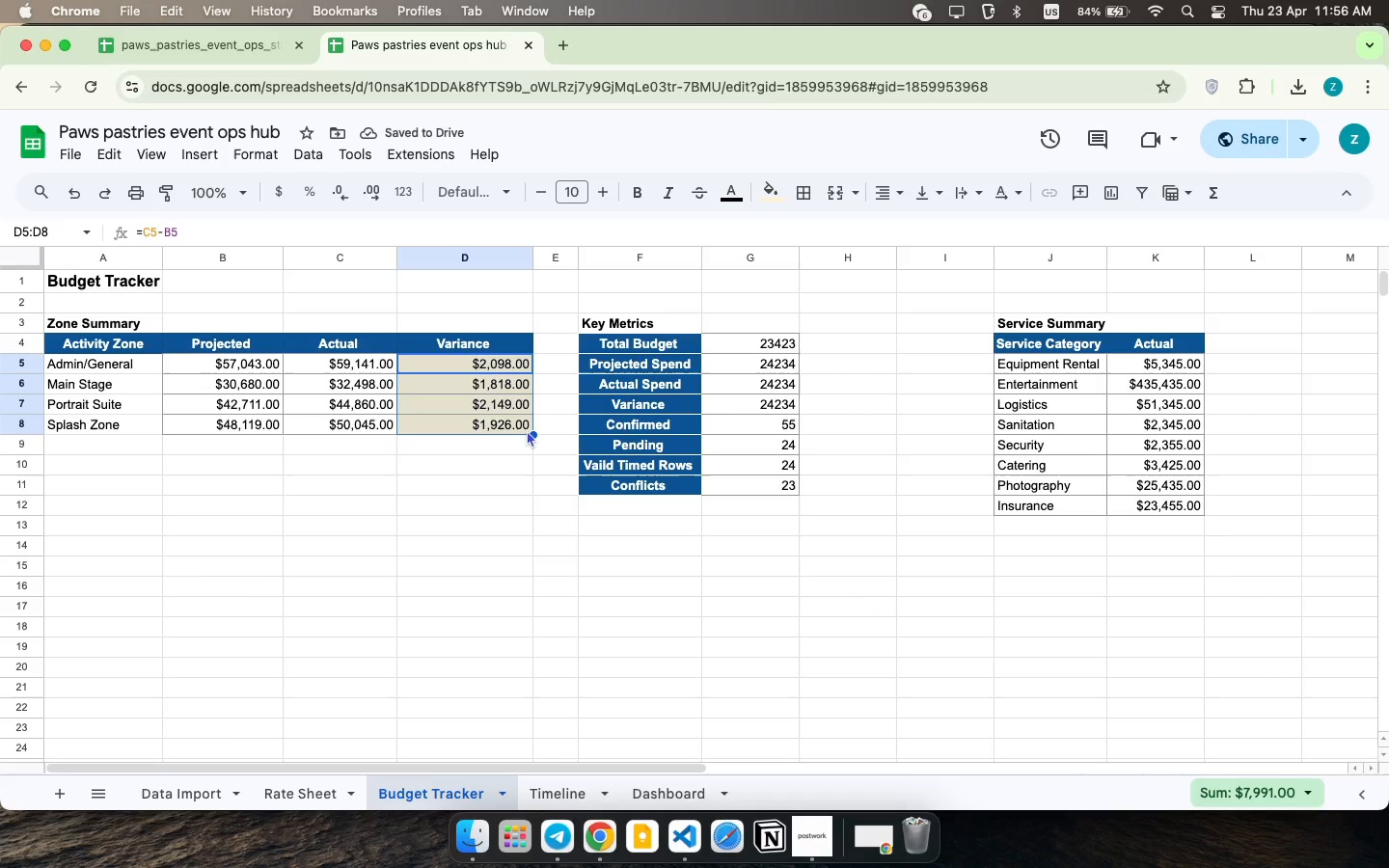 
wait(10.06)
 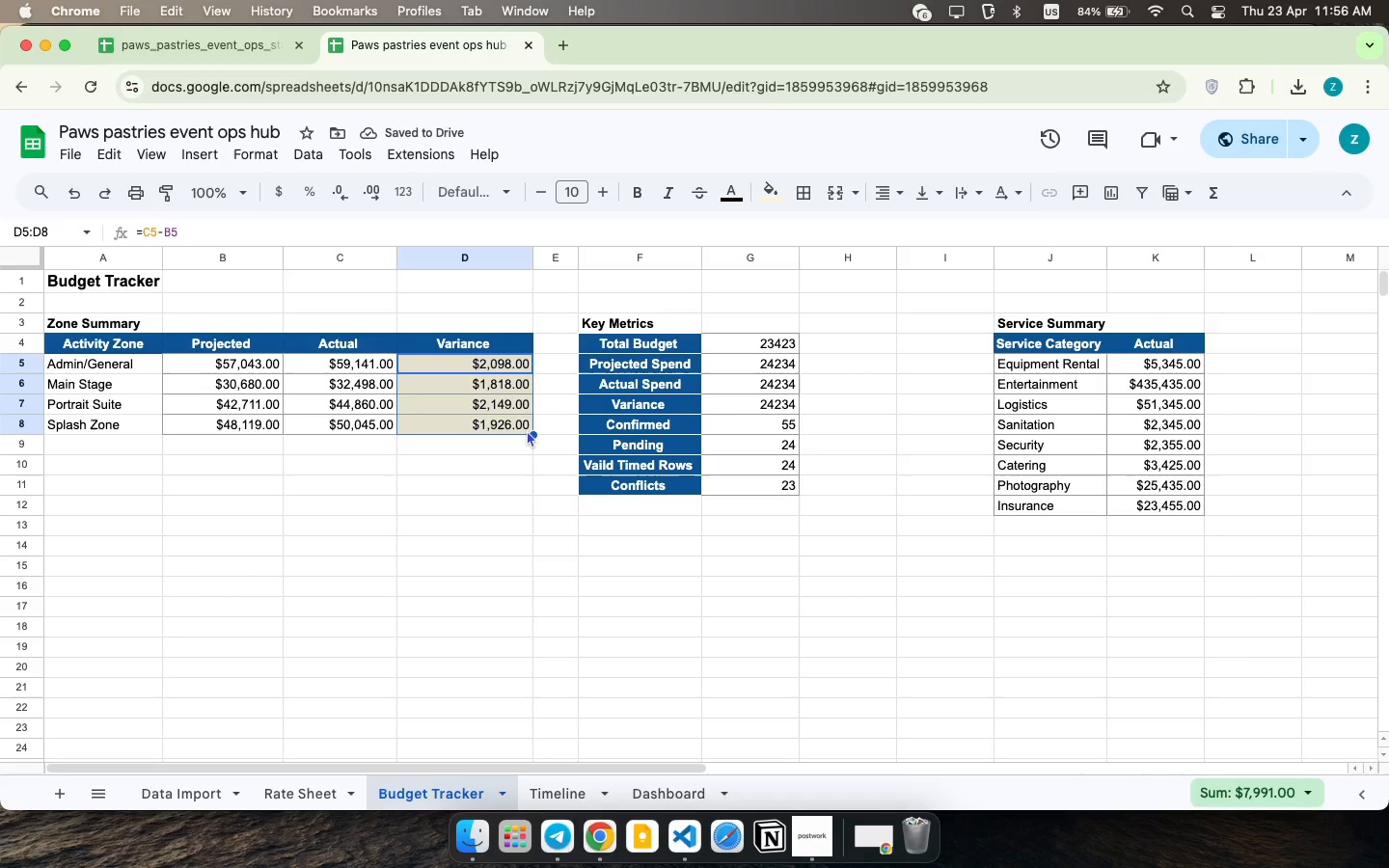 
left_click([799, 827])